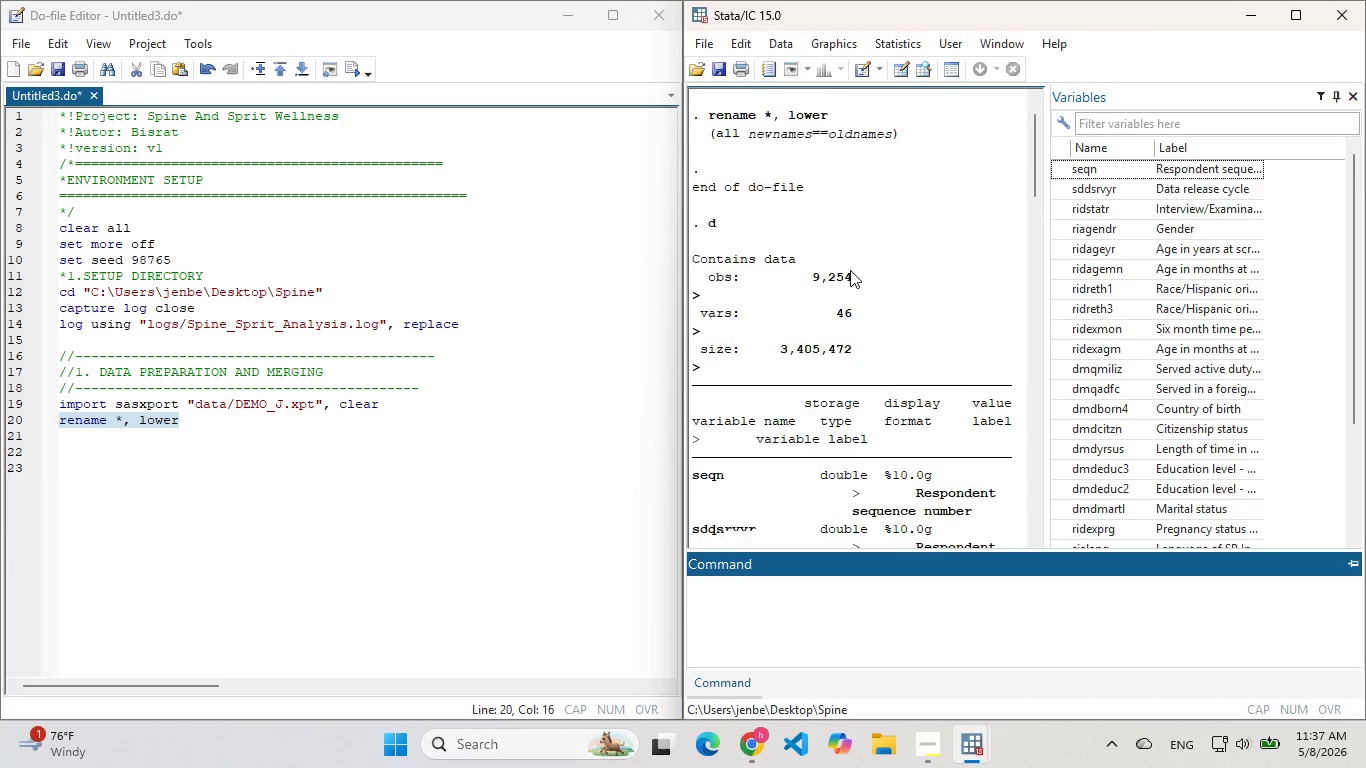 
scroll: coordinate [837, 277], scroll_direction: down, amount: 3.0
 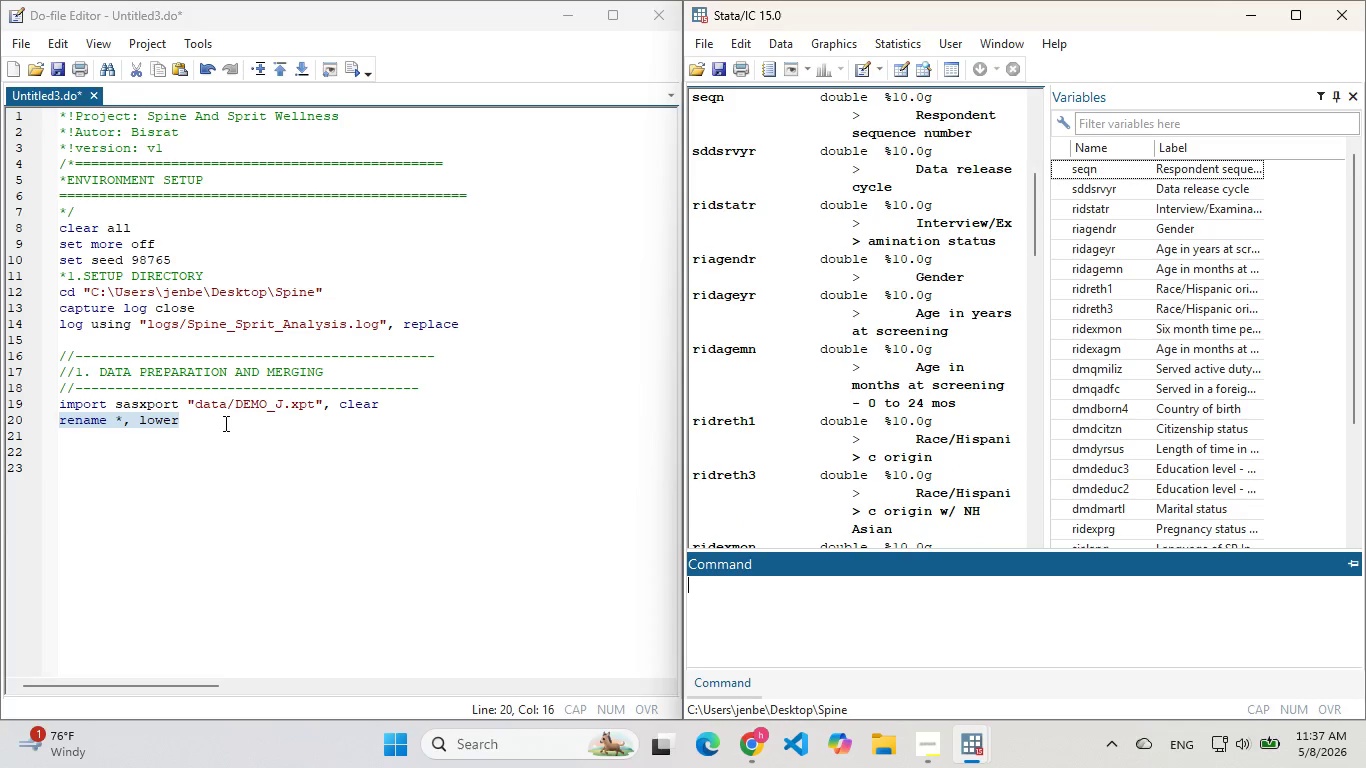 
left_click([224, 423])
 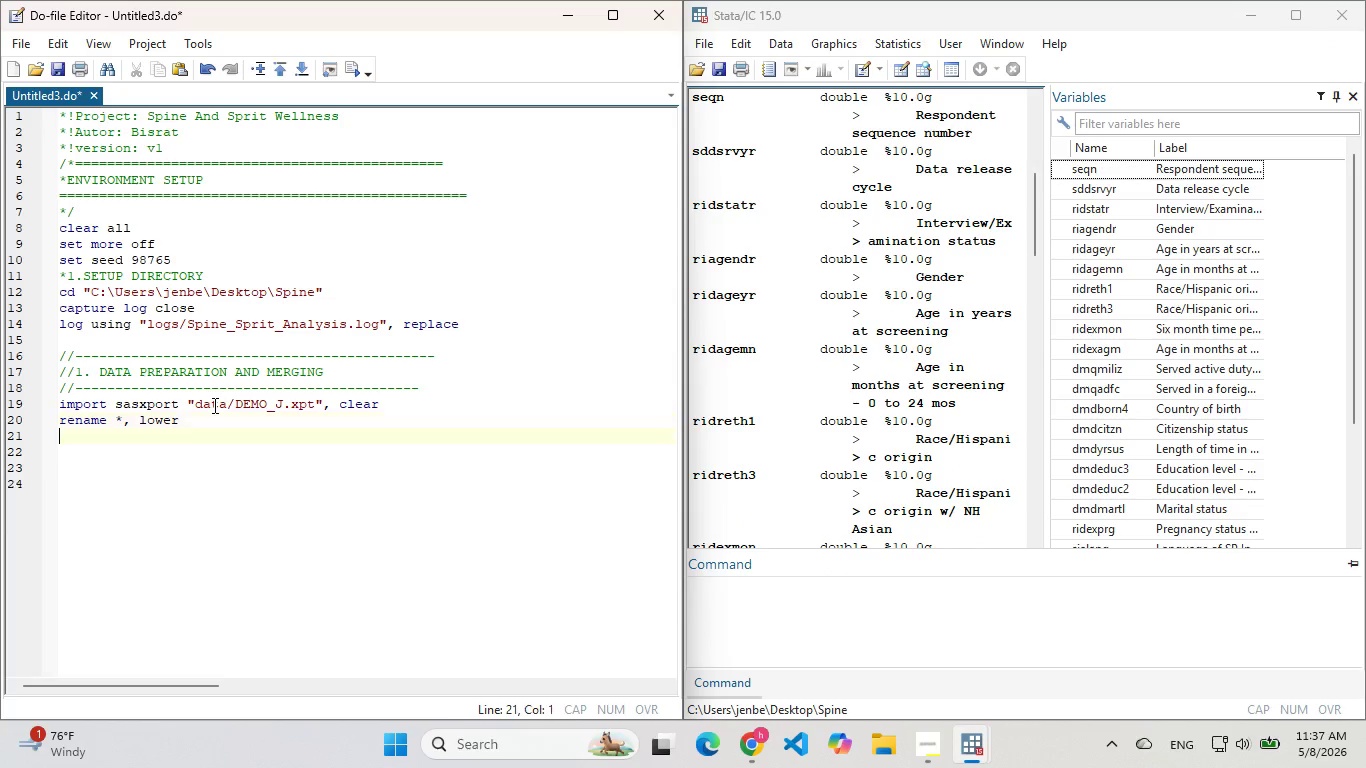 
key(Enter)
 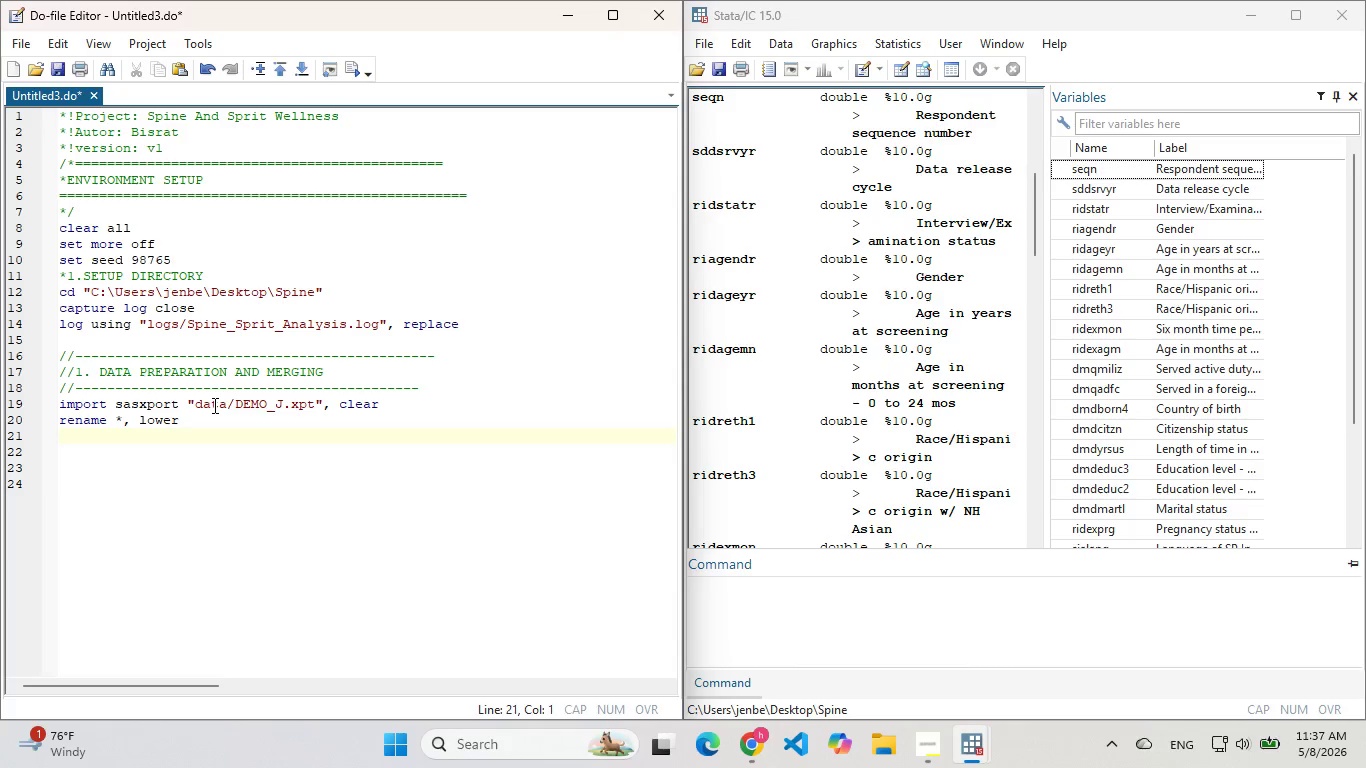 
type(keep )
 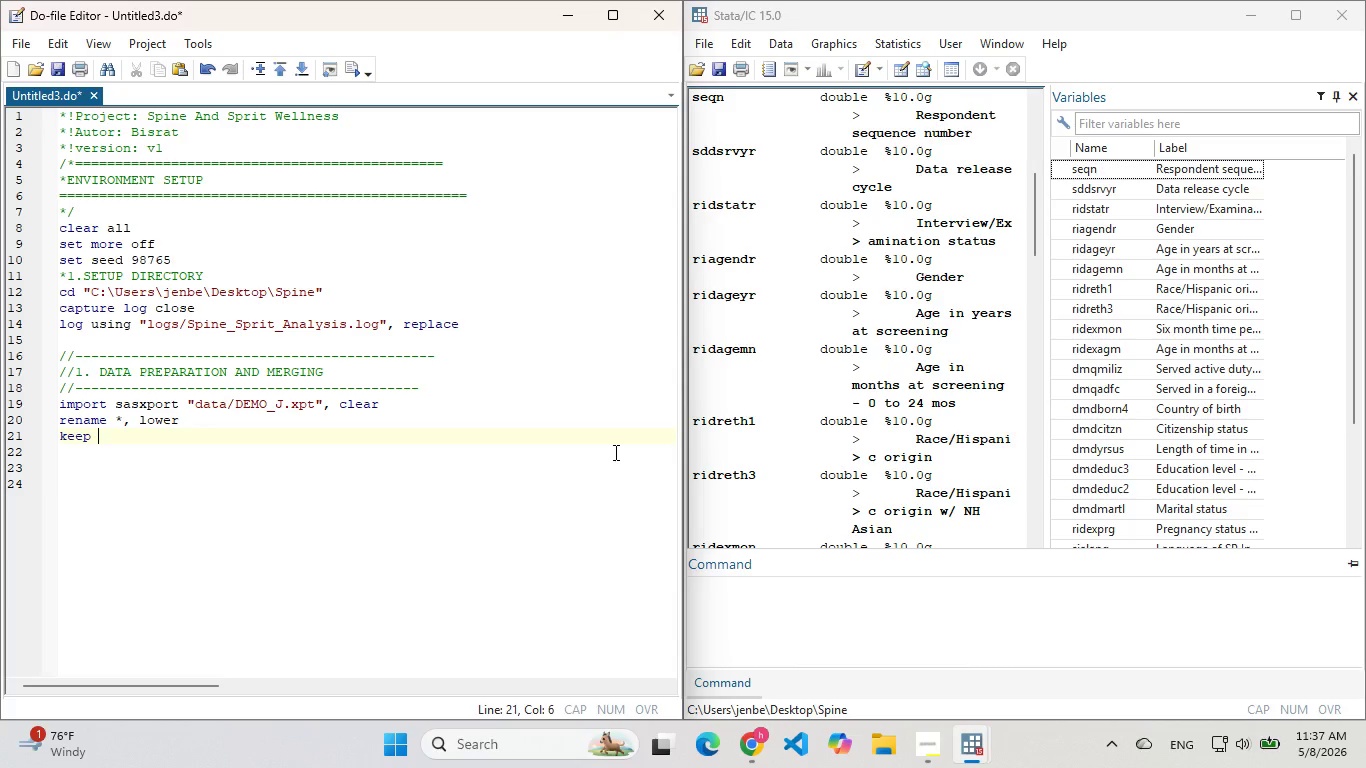 
type(re)
key(Backspace)
key(Backspace)
type(seqn redageyer)
 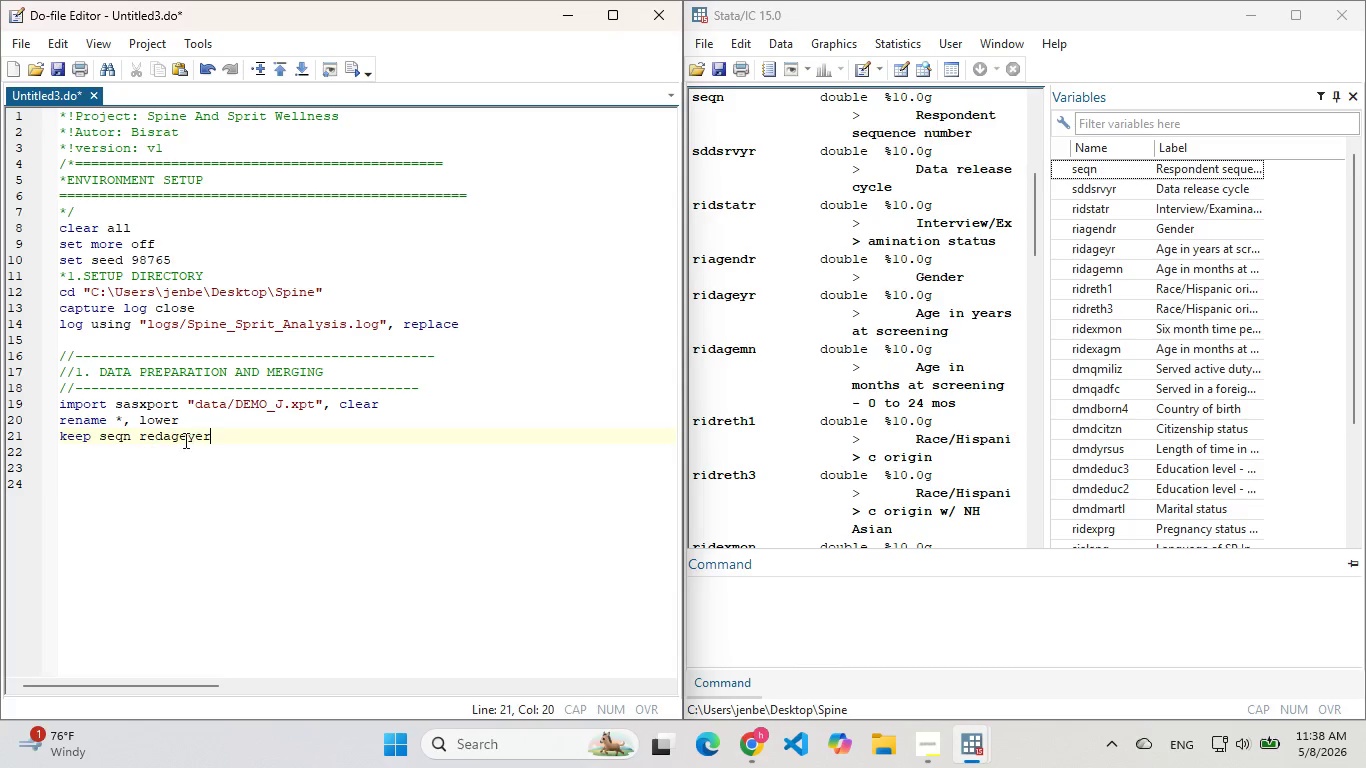 
double_click([167, 439])
 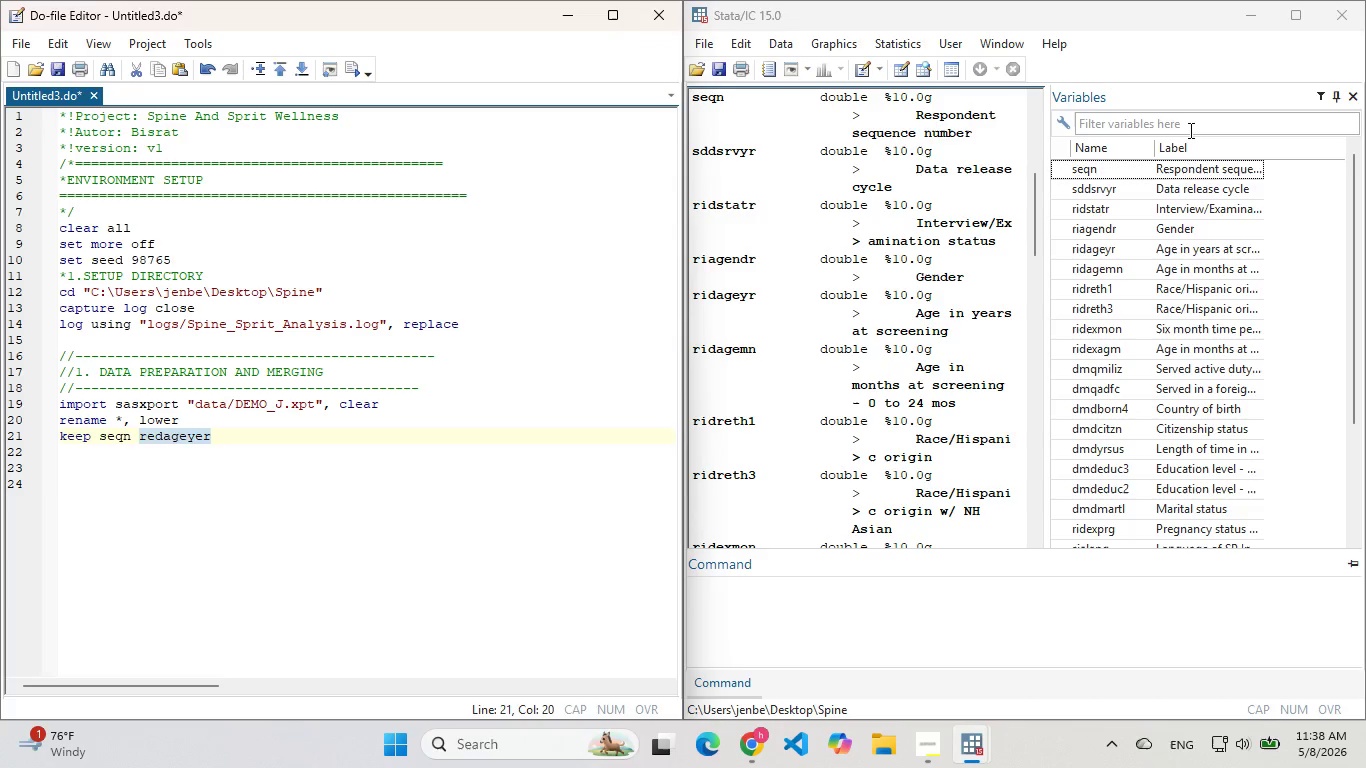 
left_click([1187, 127])
 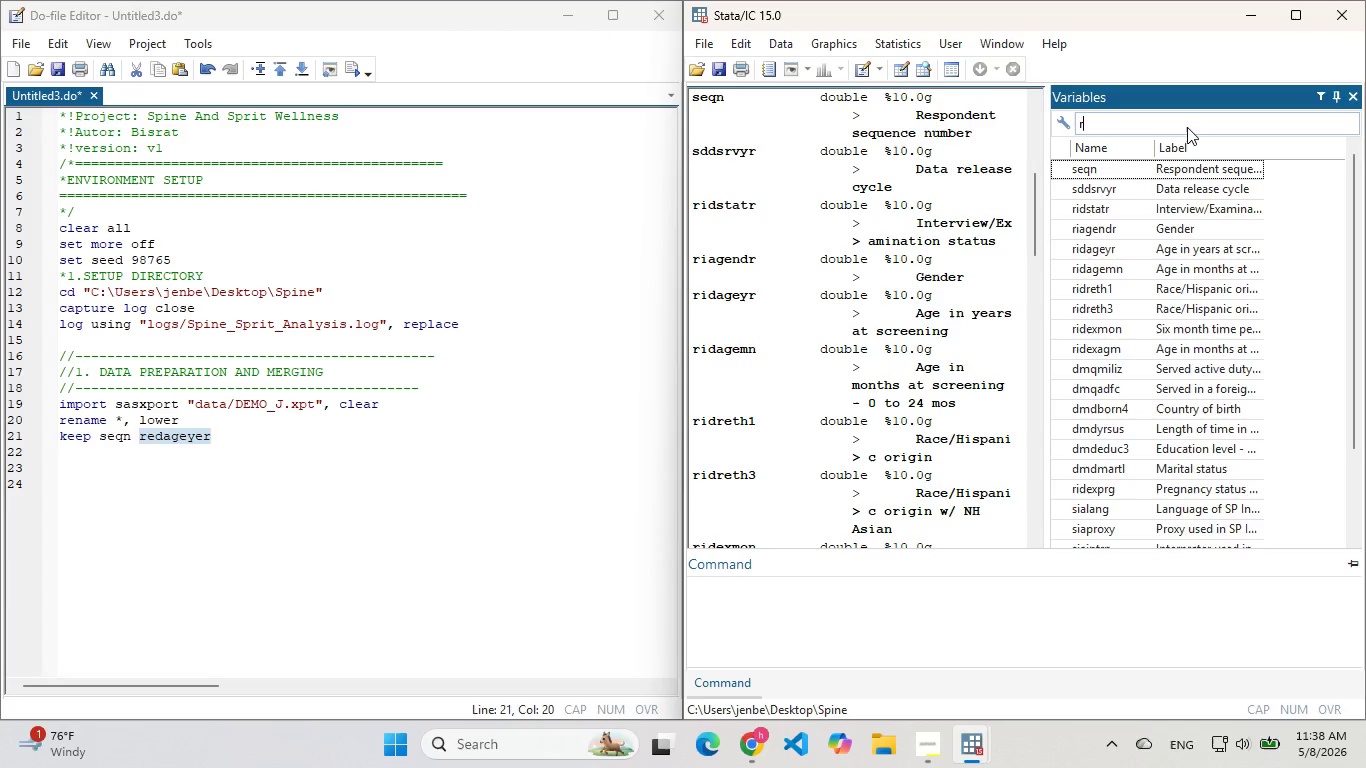 
type(red)
 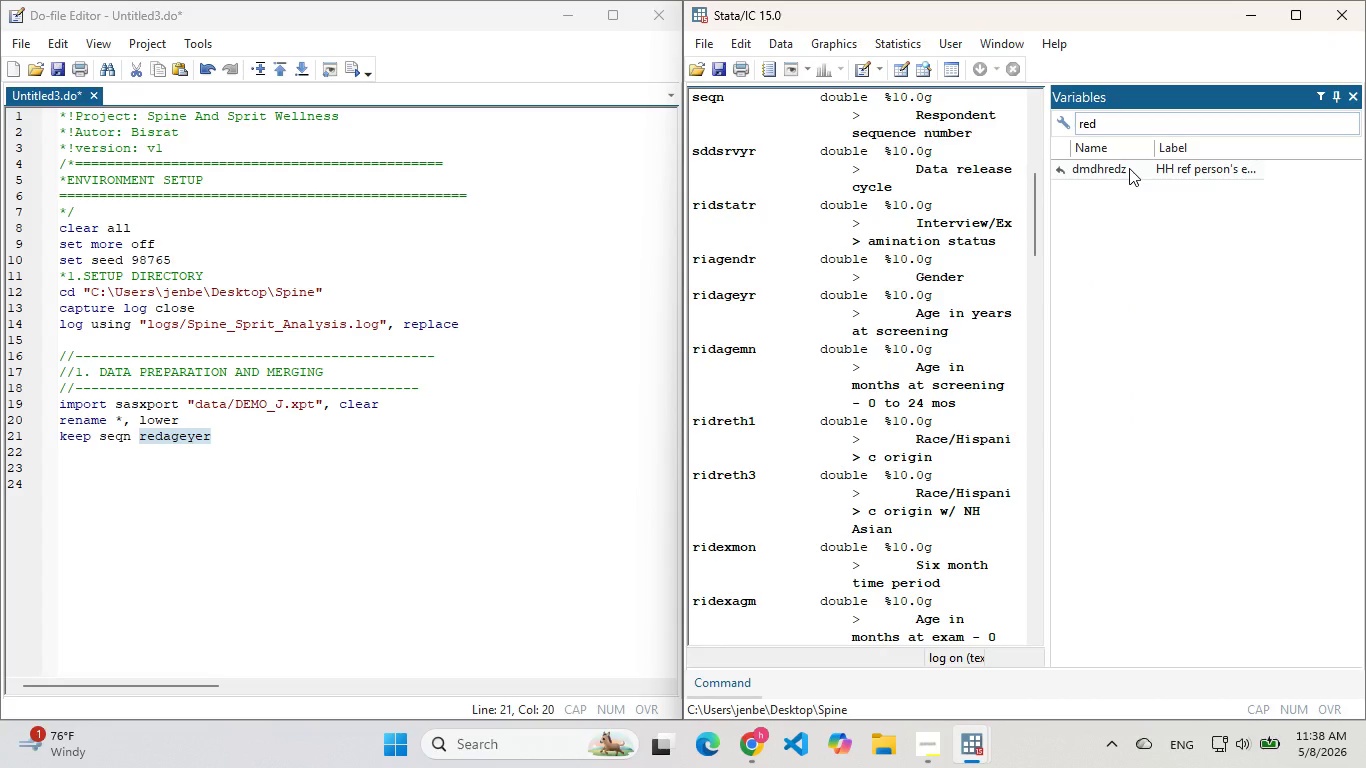 
key(Backspace)
key(Backspace)
key(Backspace)
type(red)
key(Backspace)
 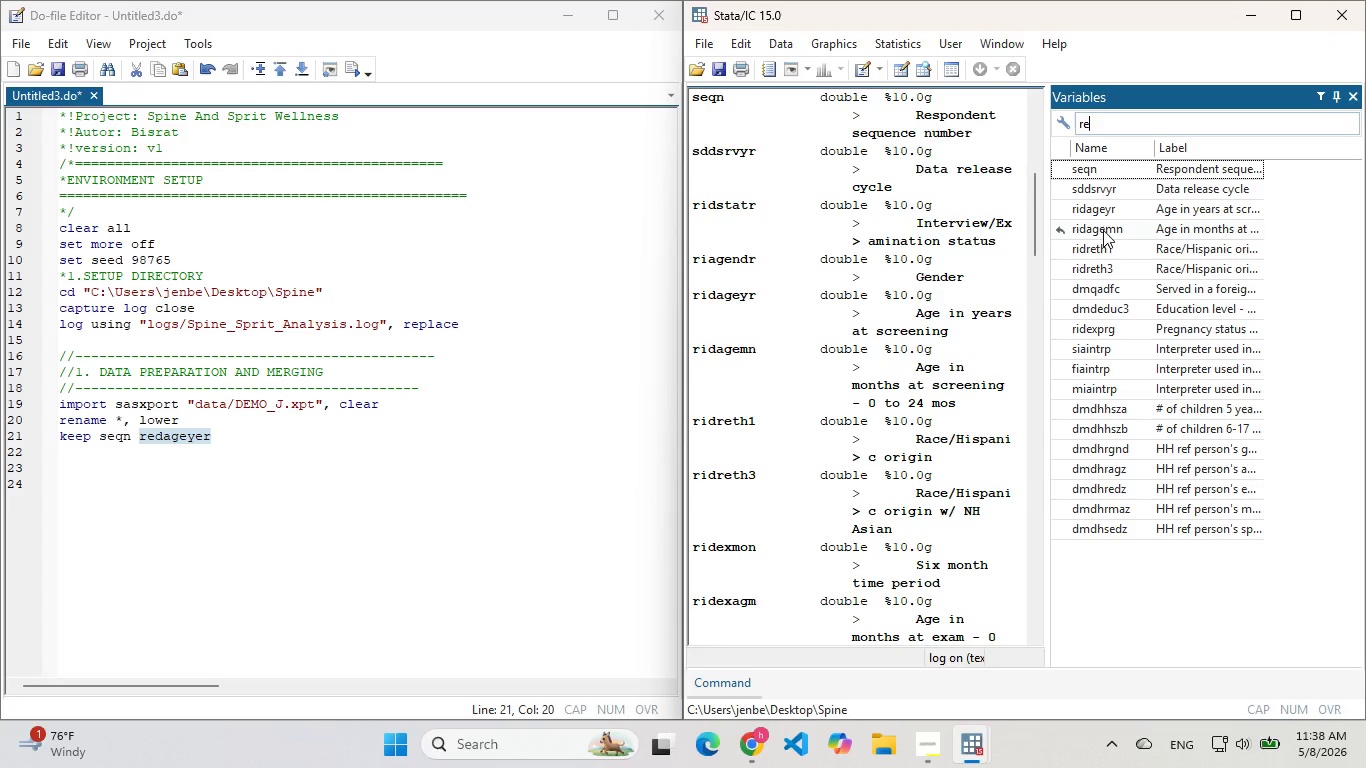 
wait(9.47)
 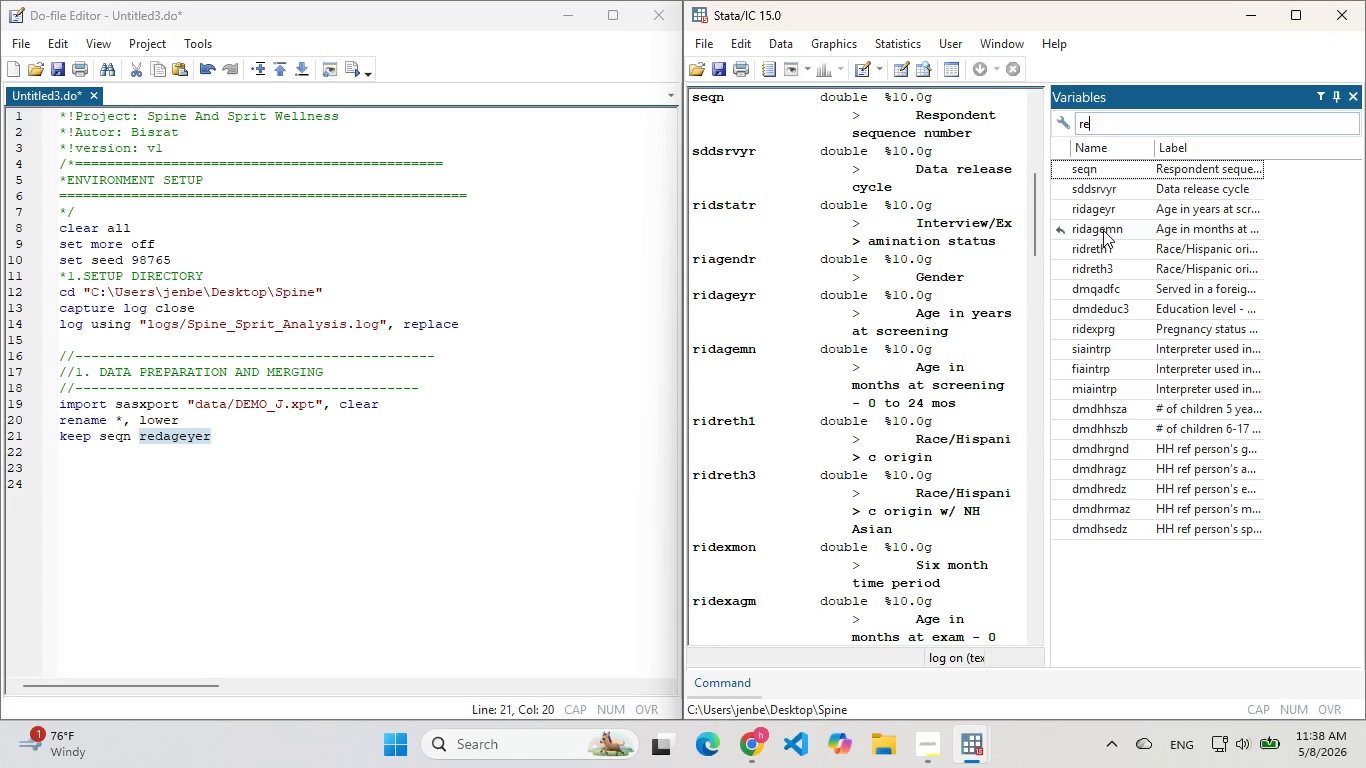 
left_click([157, 445])
 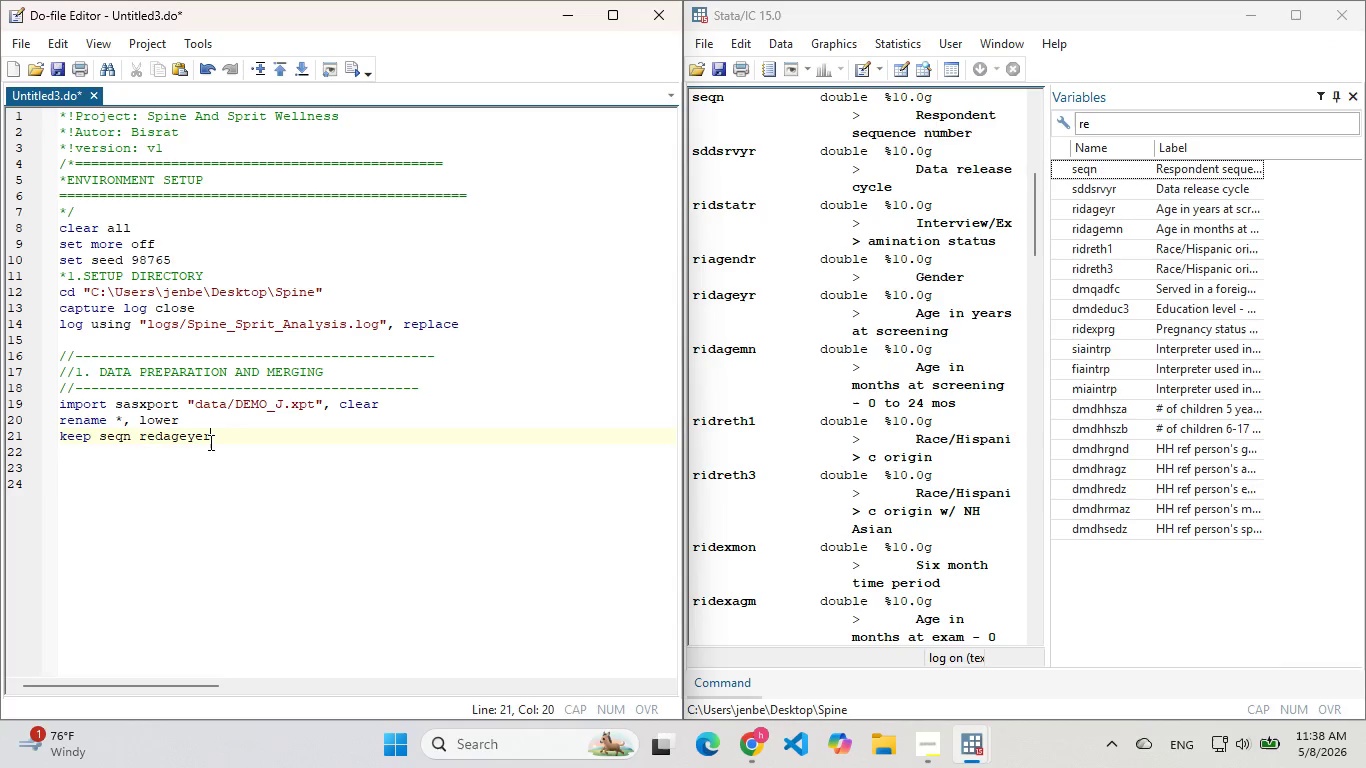 
double_click([209, 442])
 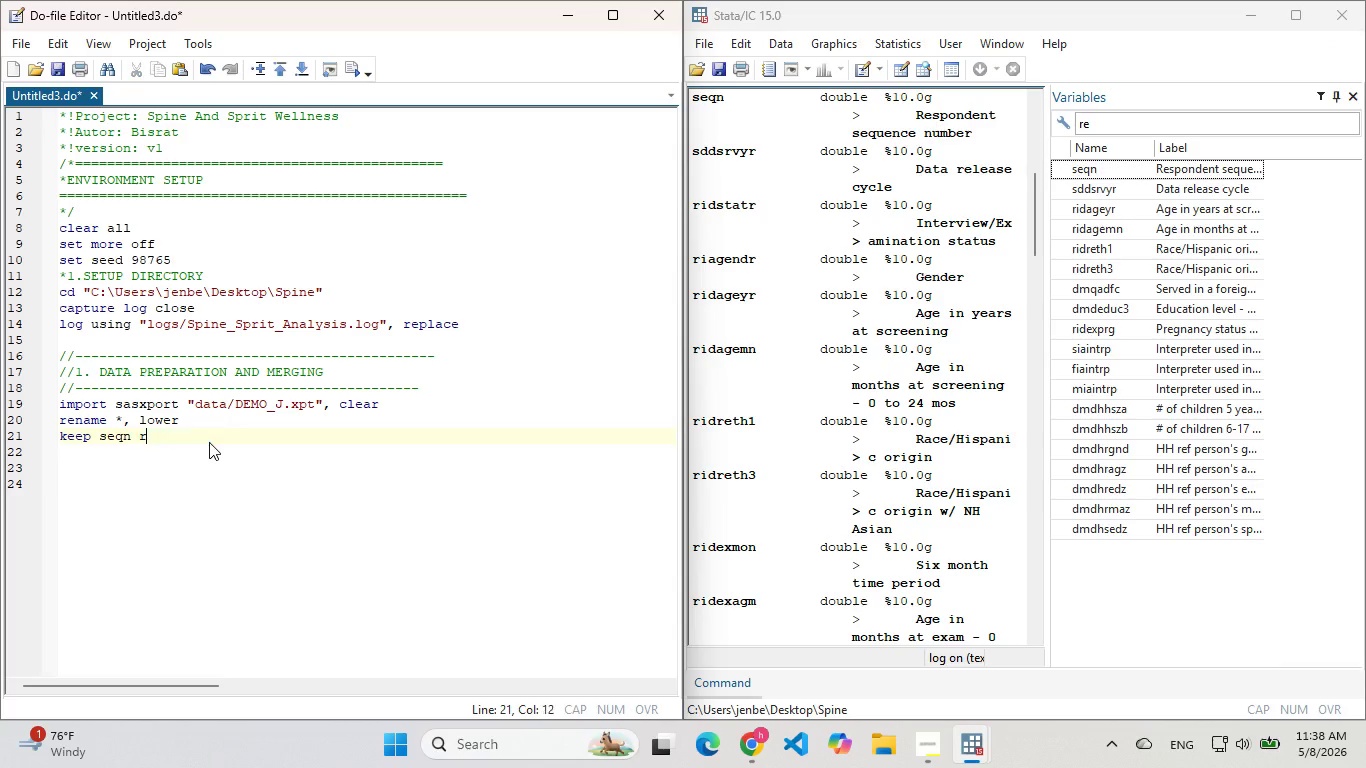 
type(ridageyr)
 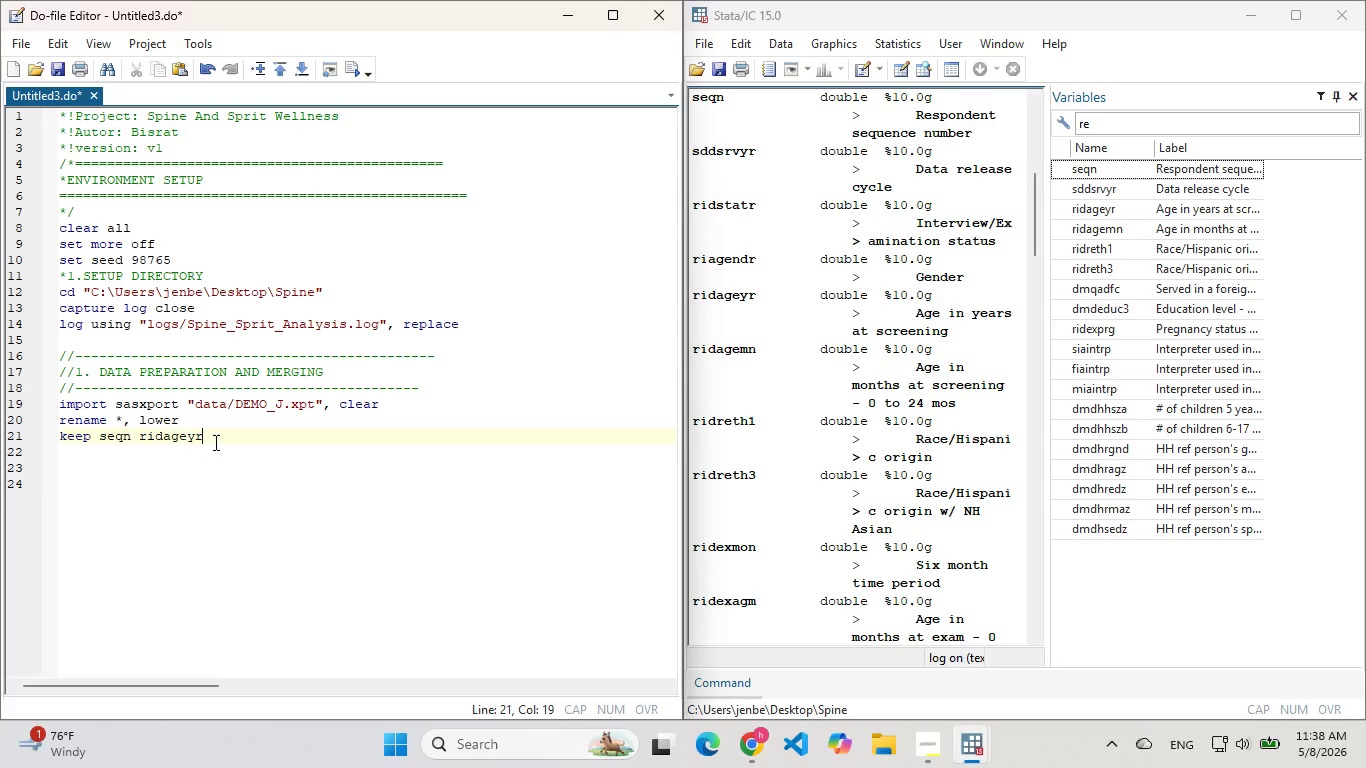 
left_click_drag(start_coordinate=[226, 438], to_coordinate=[52, 440])
 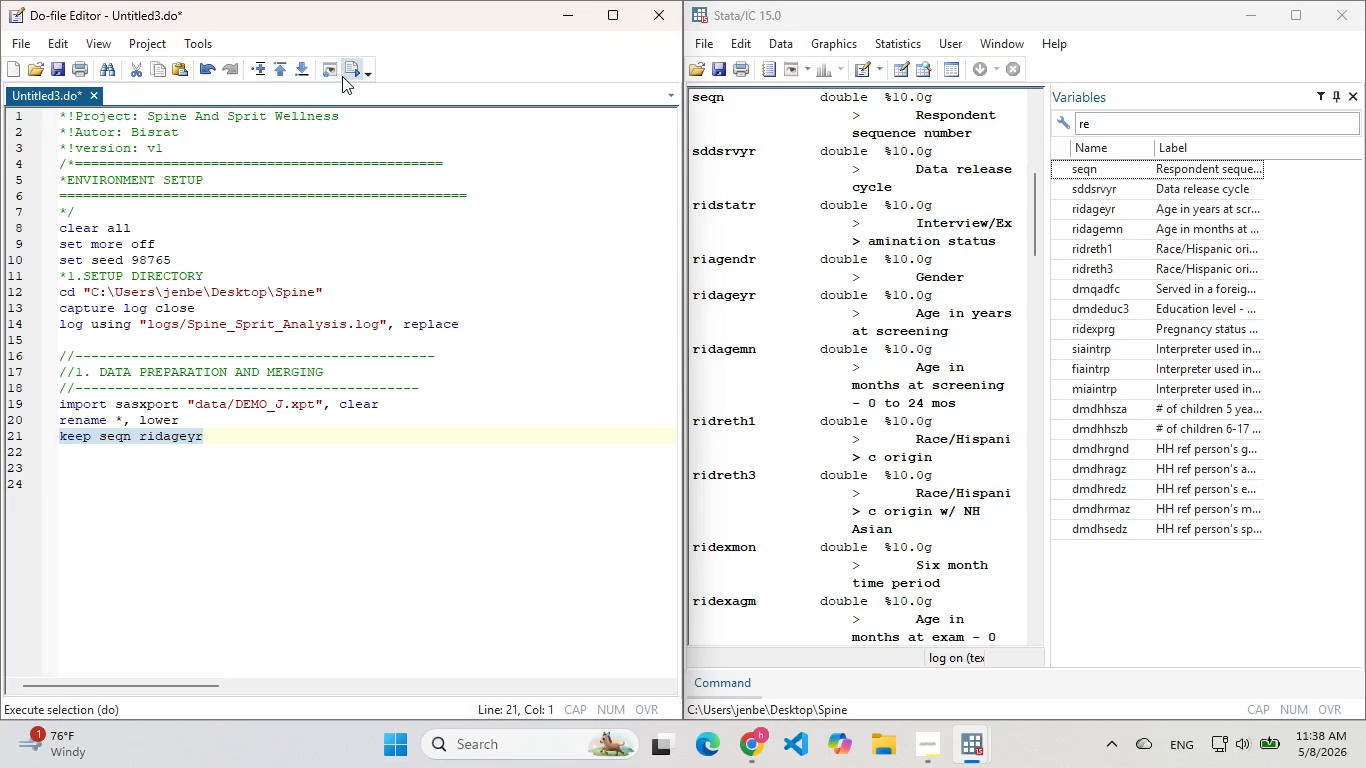 
left_click([345, 75])
 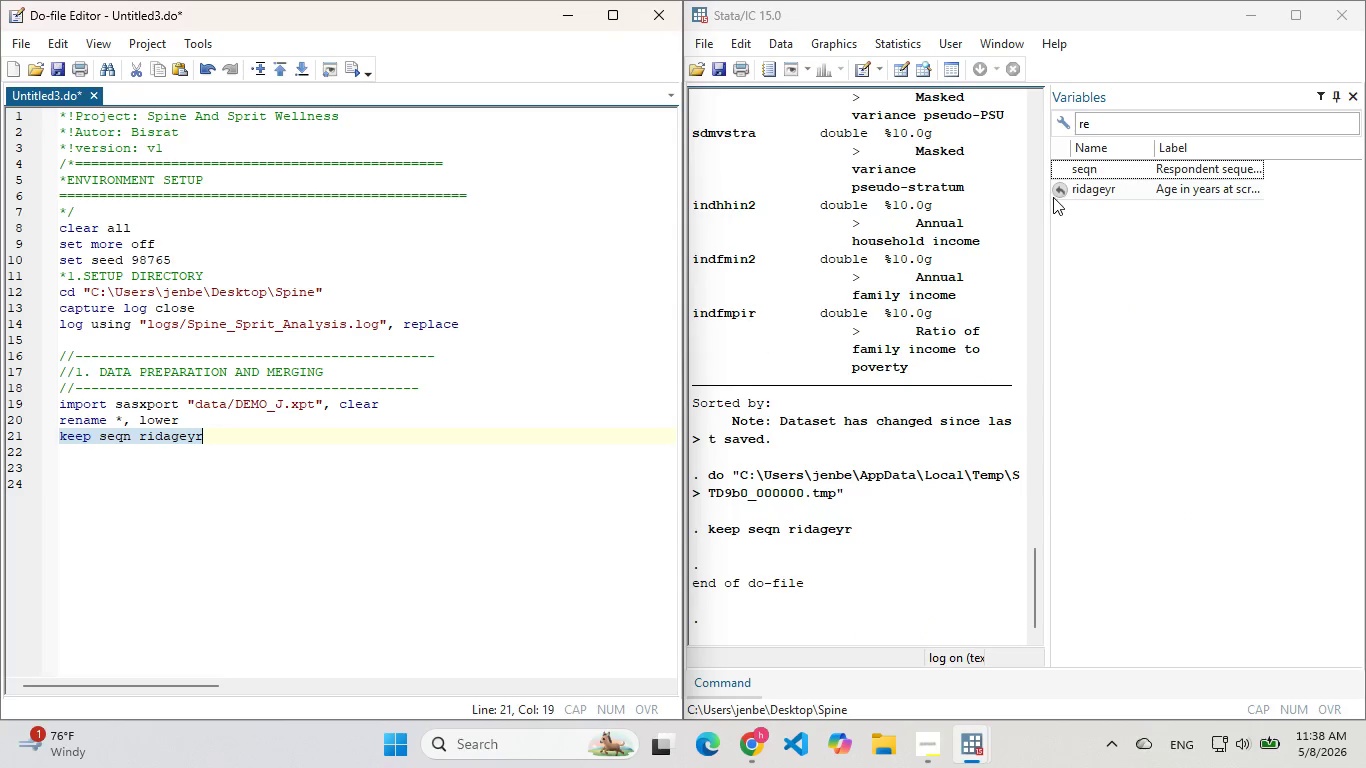 
left_click_drag(start_coordinate=[1047, 199], to_coordinate=[1030, 203])
 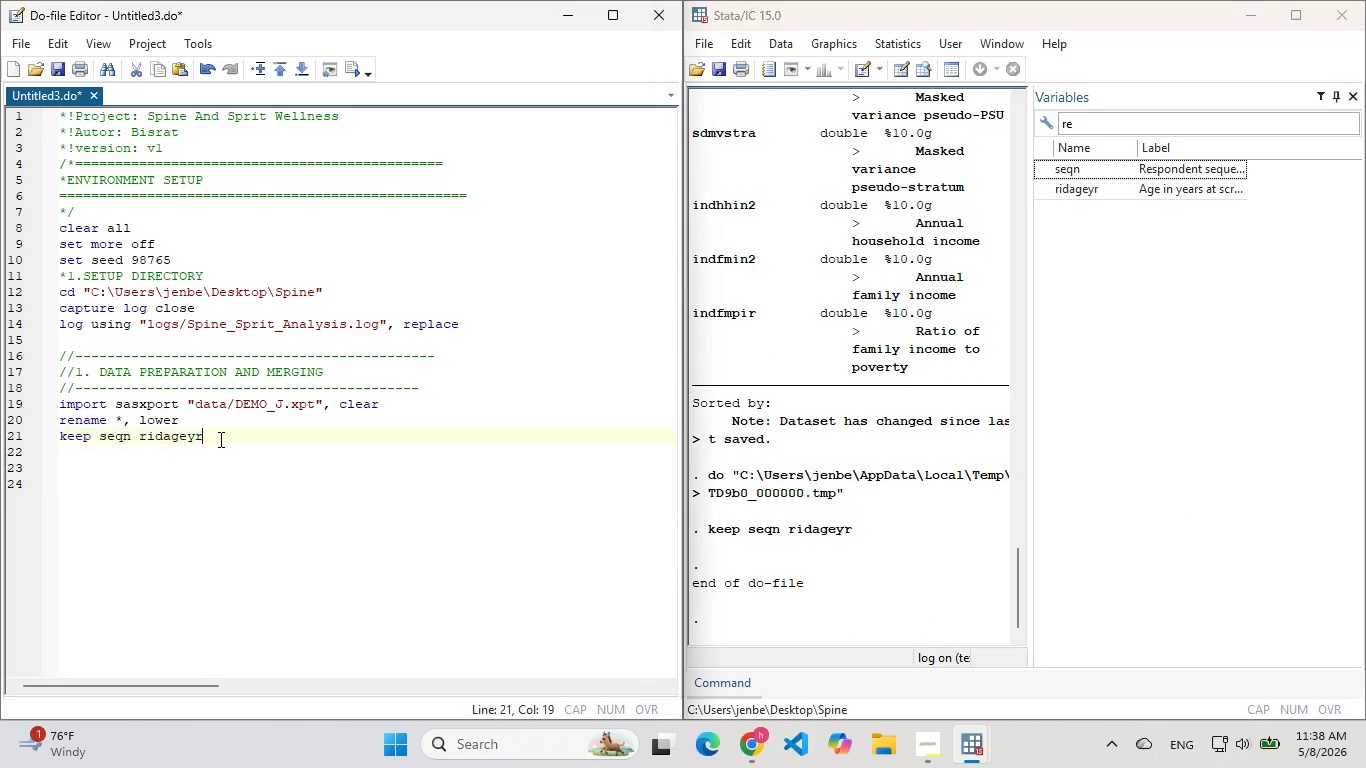 
left_click([219, 439])
 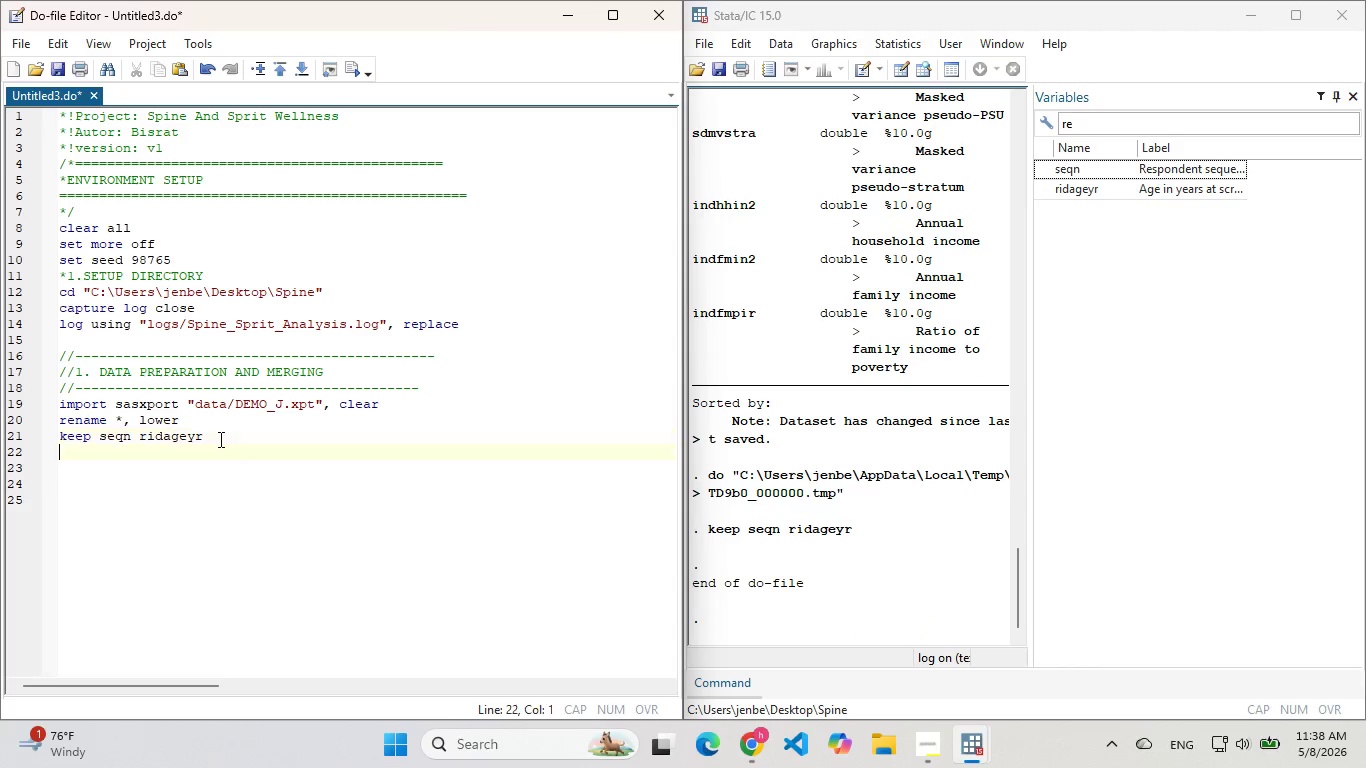 
key(Enter)
 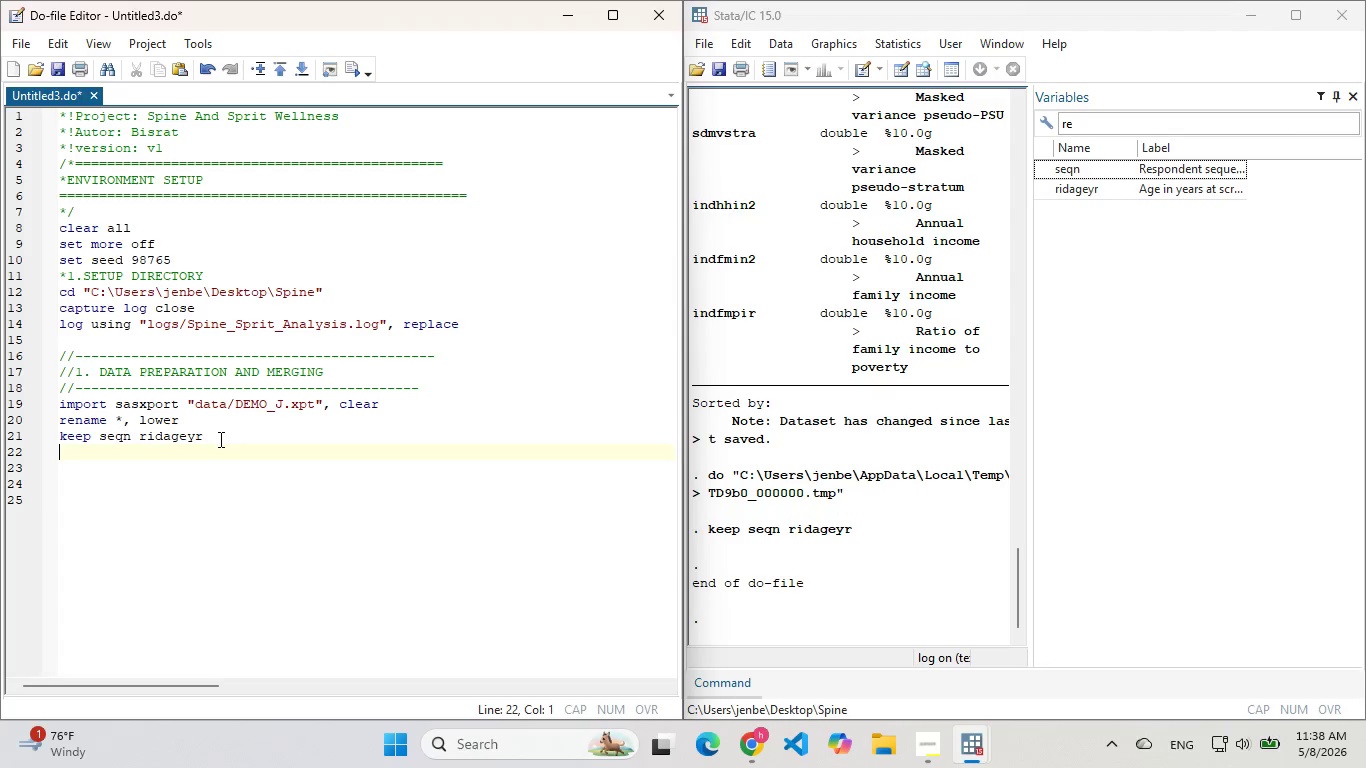 
type(save )
 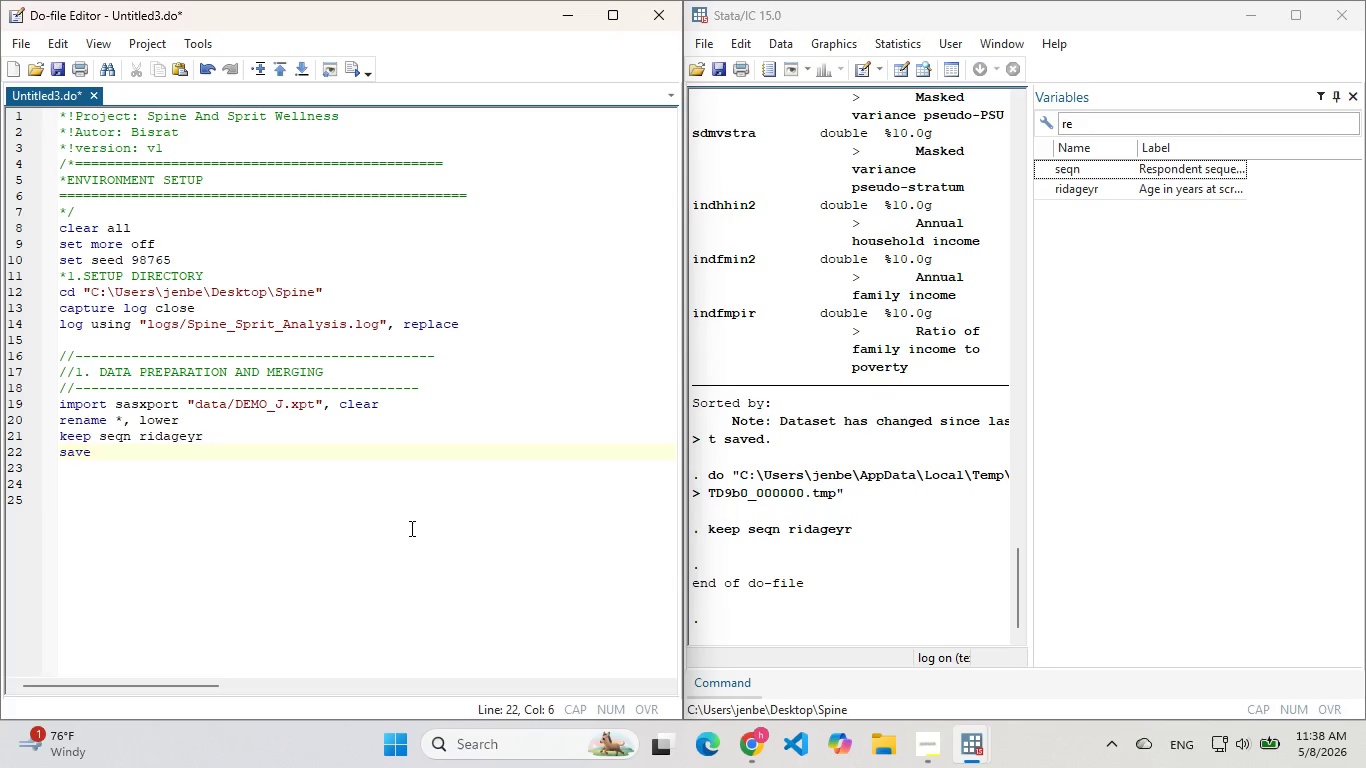 
type("data/temp_demo.dta", replace)
 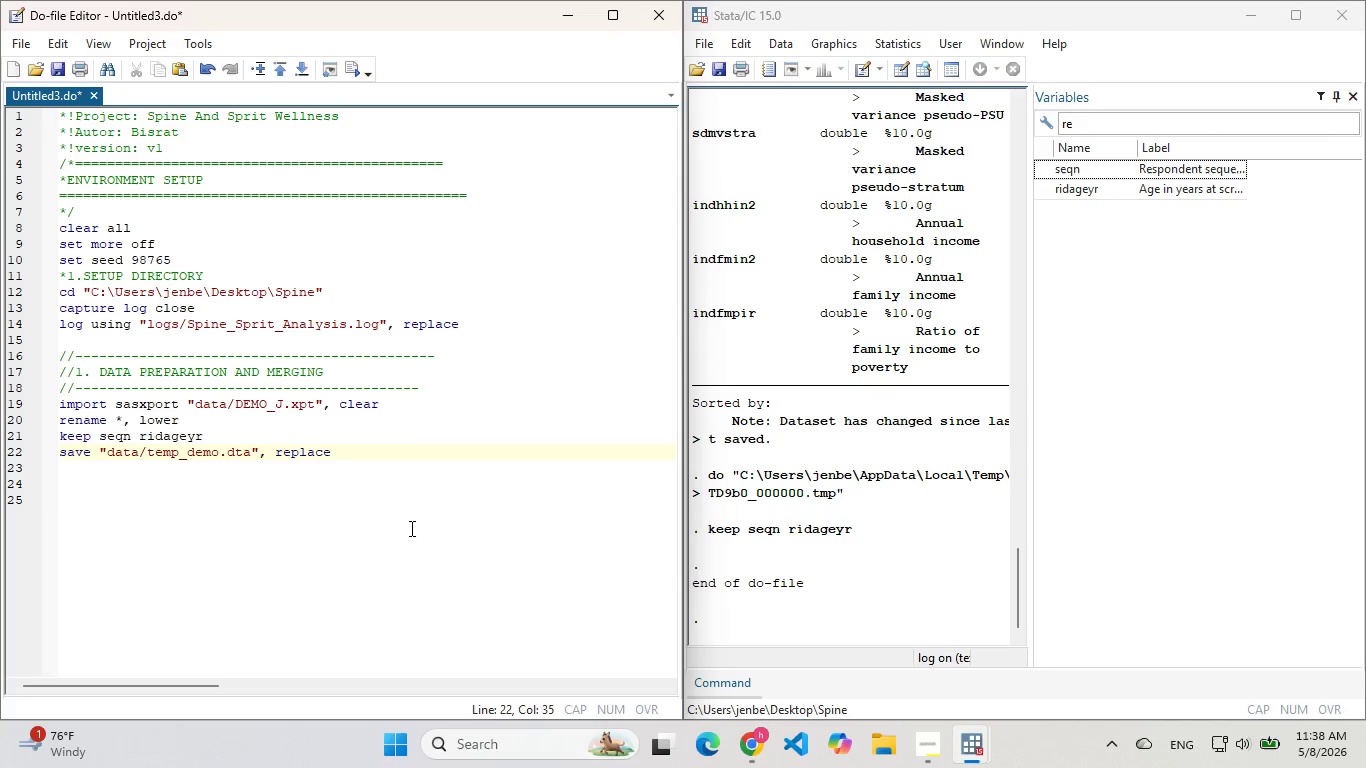 
left_click_drag(start_coordinate=[416, 460], to_coordinate=[49, 450])
 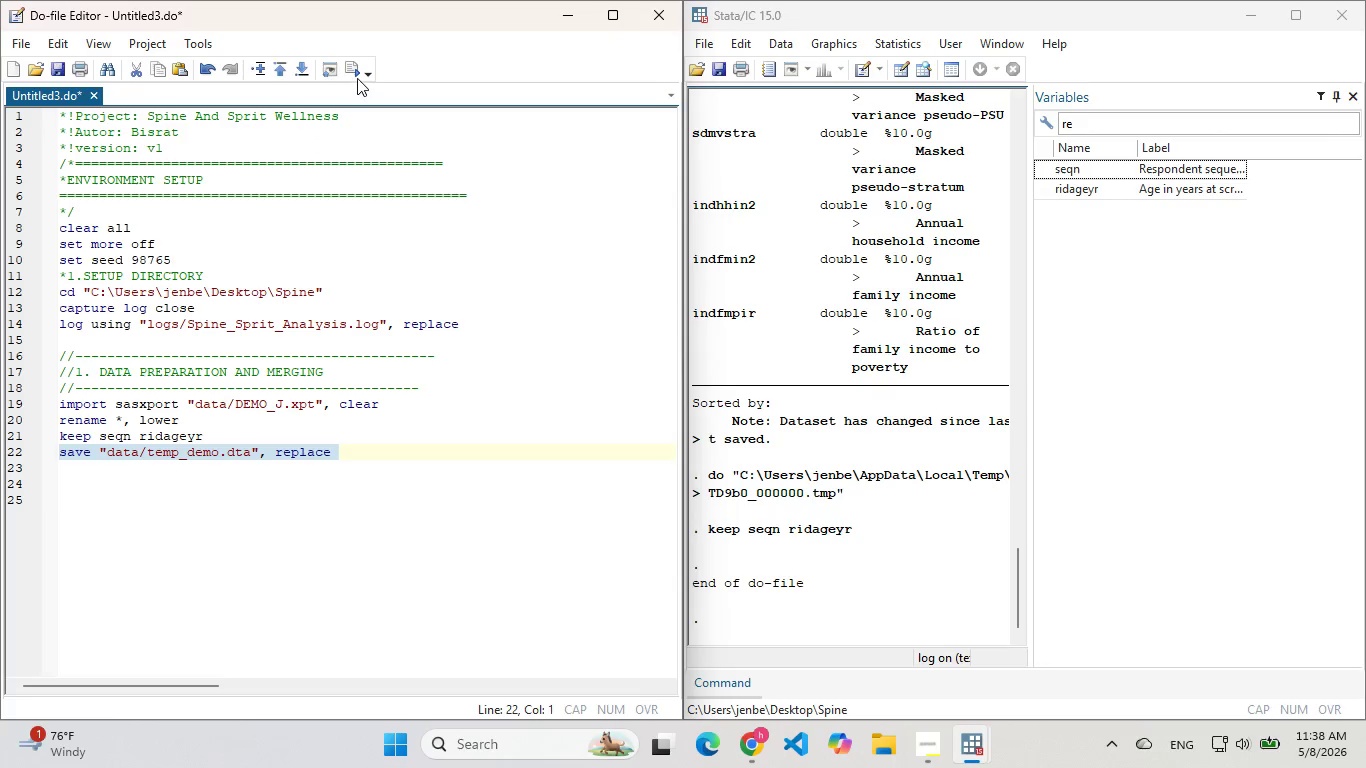 
left_click([357, 77])
 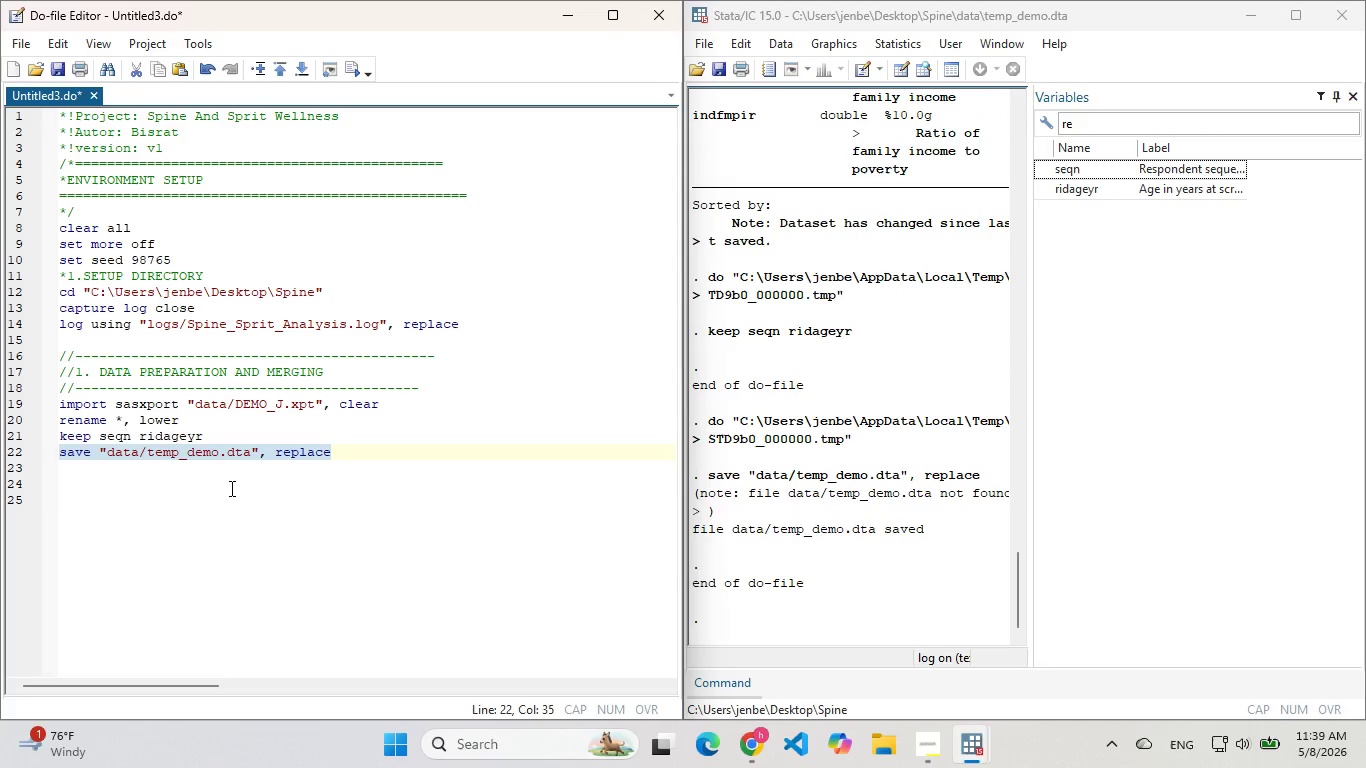 
left_click([226, 487])
 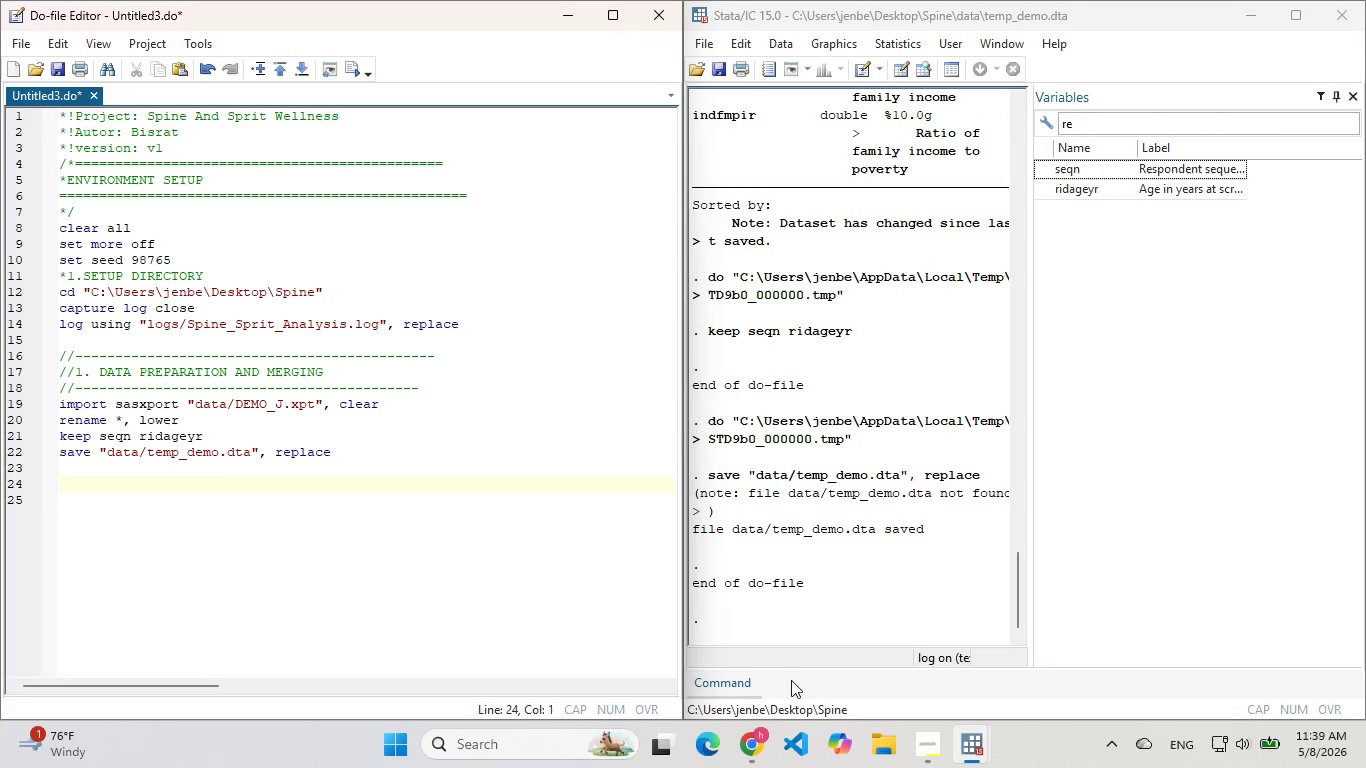 
left_click([771, 676])
 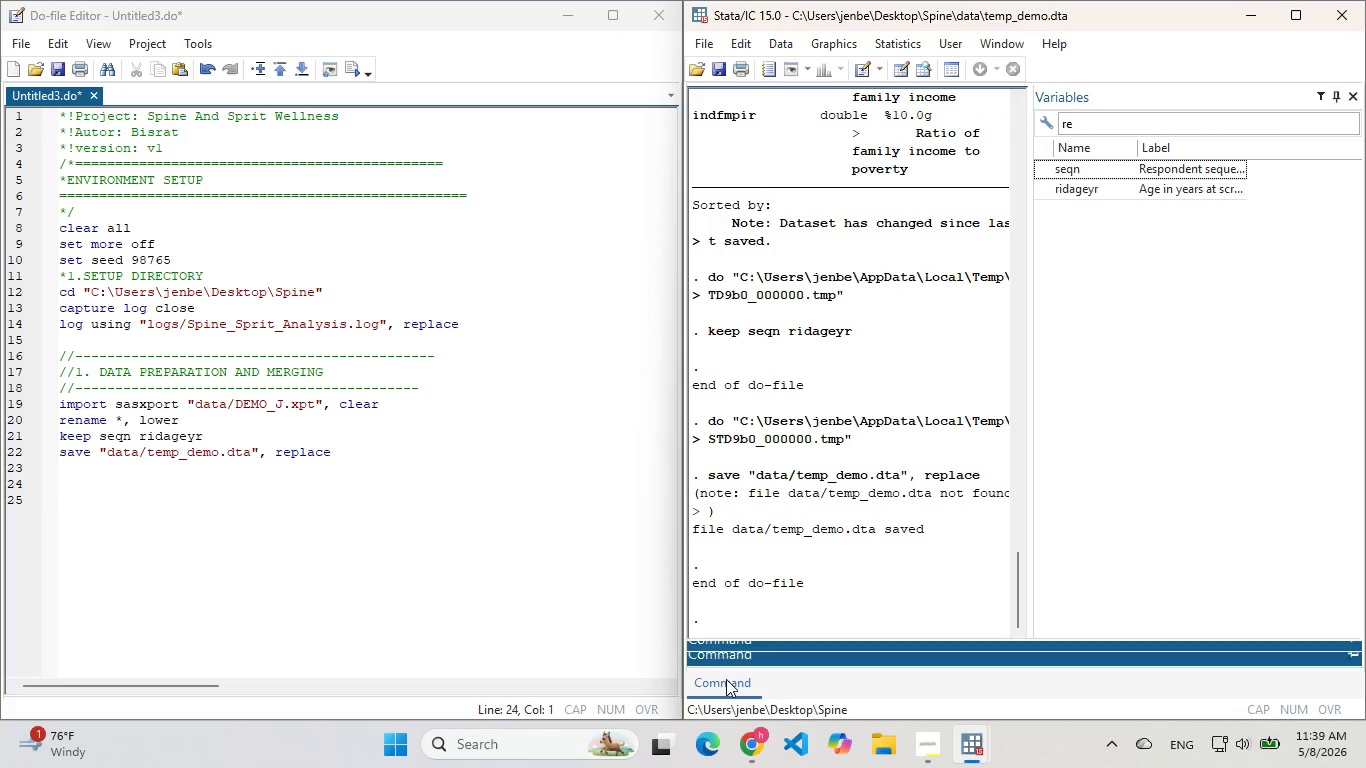 
left_click([726, 679])
 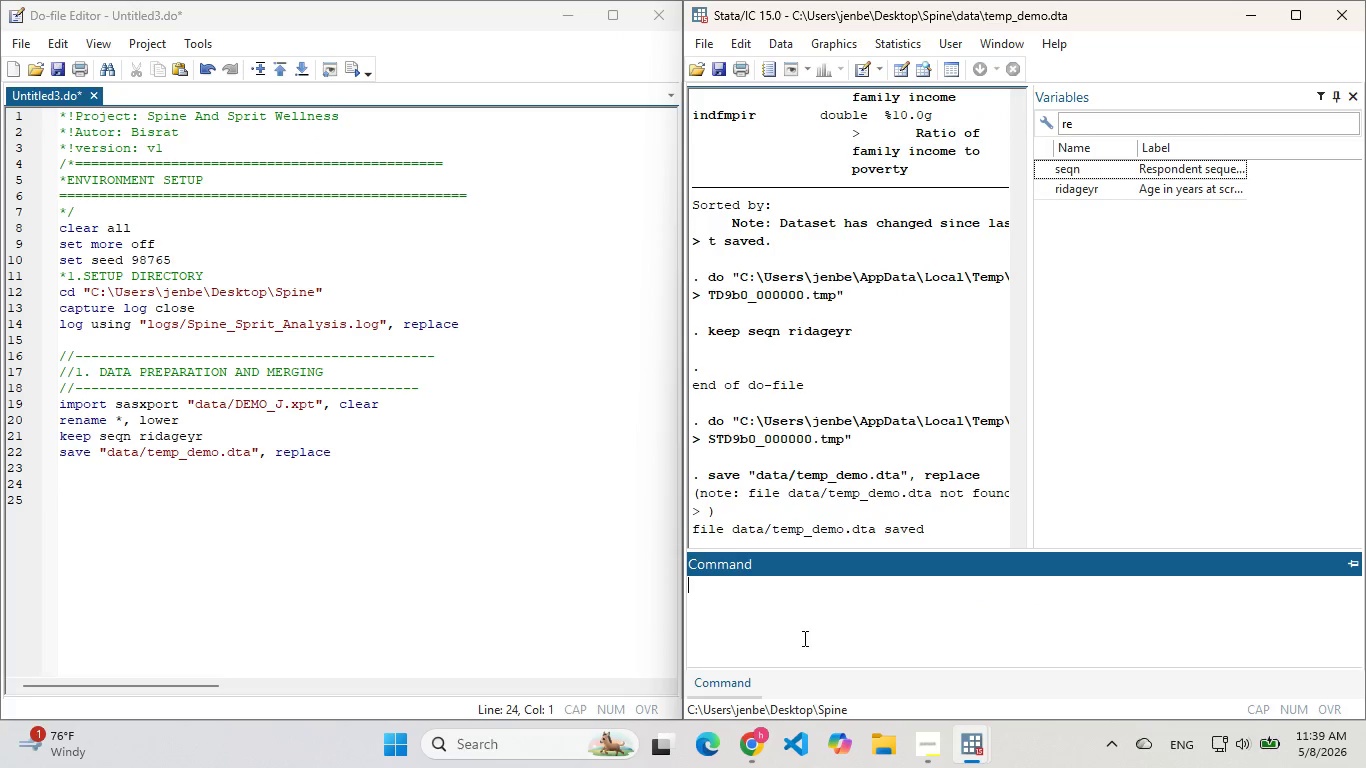 
left_click([803, 638])
 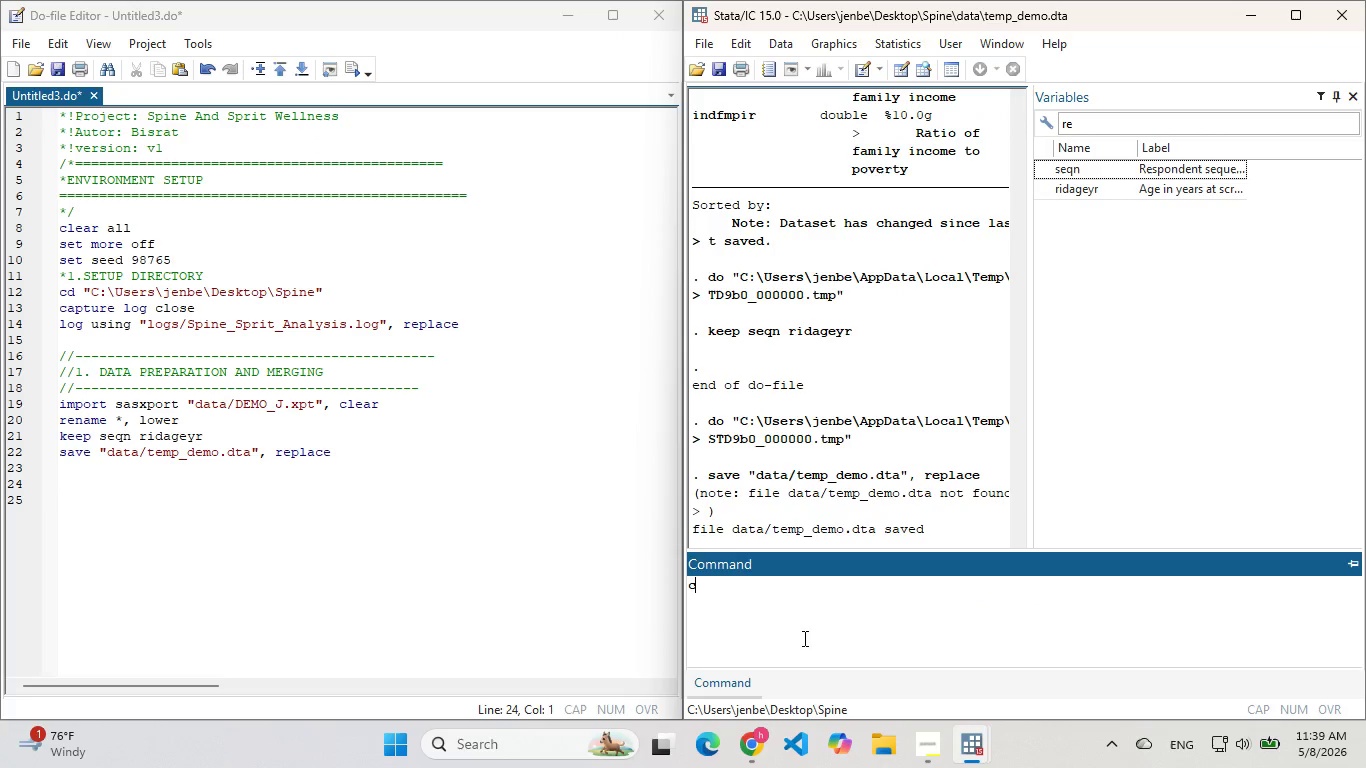 
type(cls)
 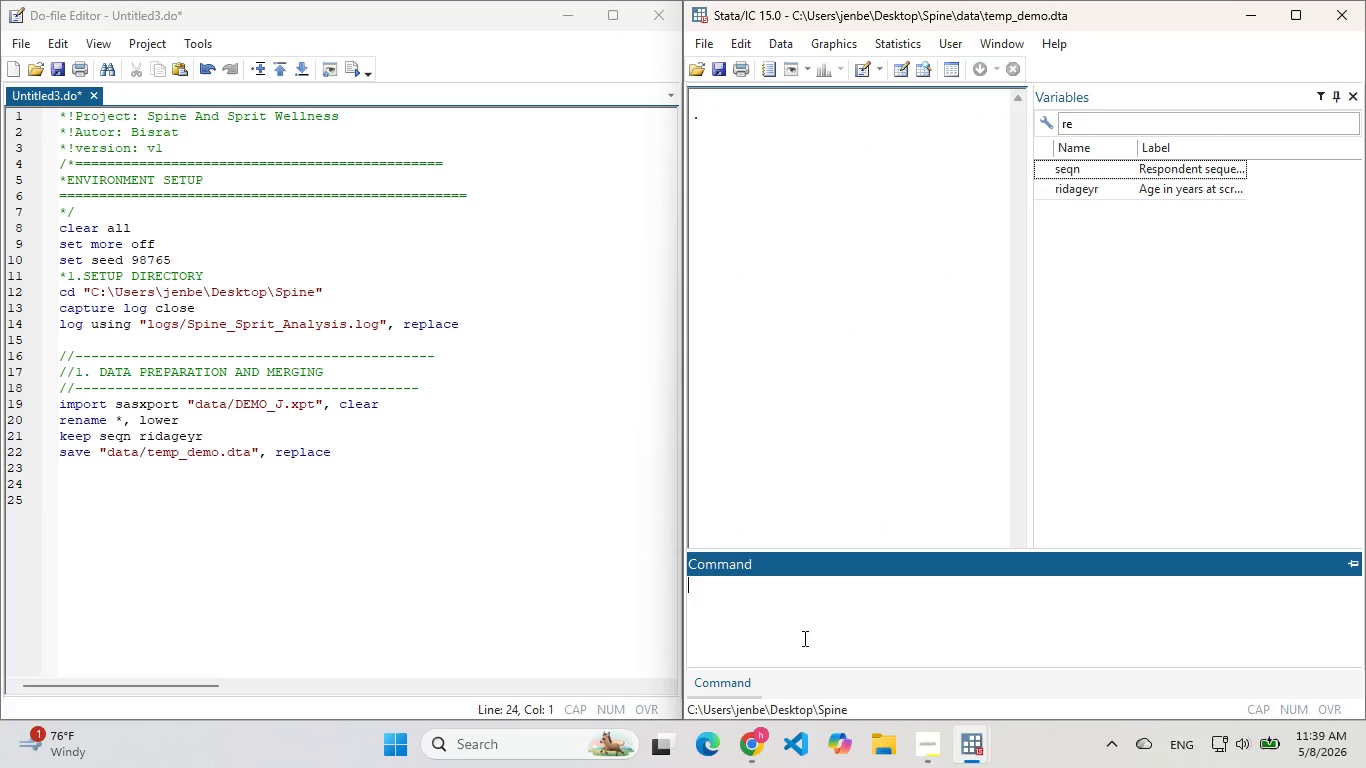 
key(Enter)
 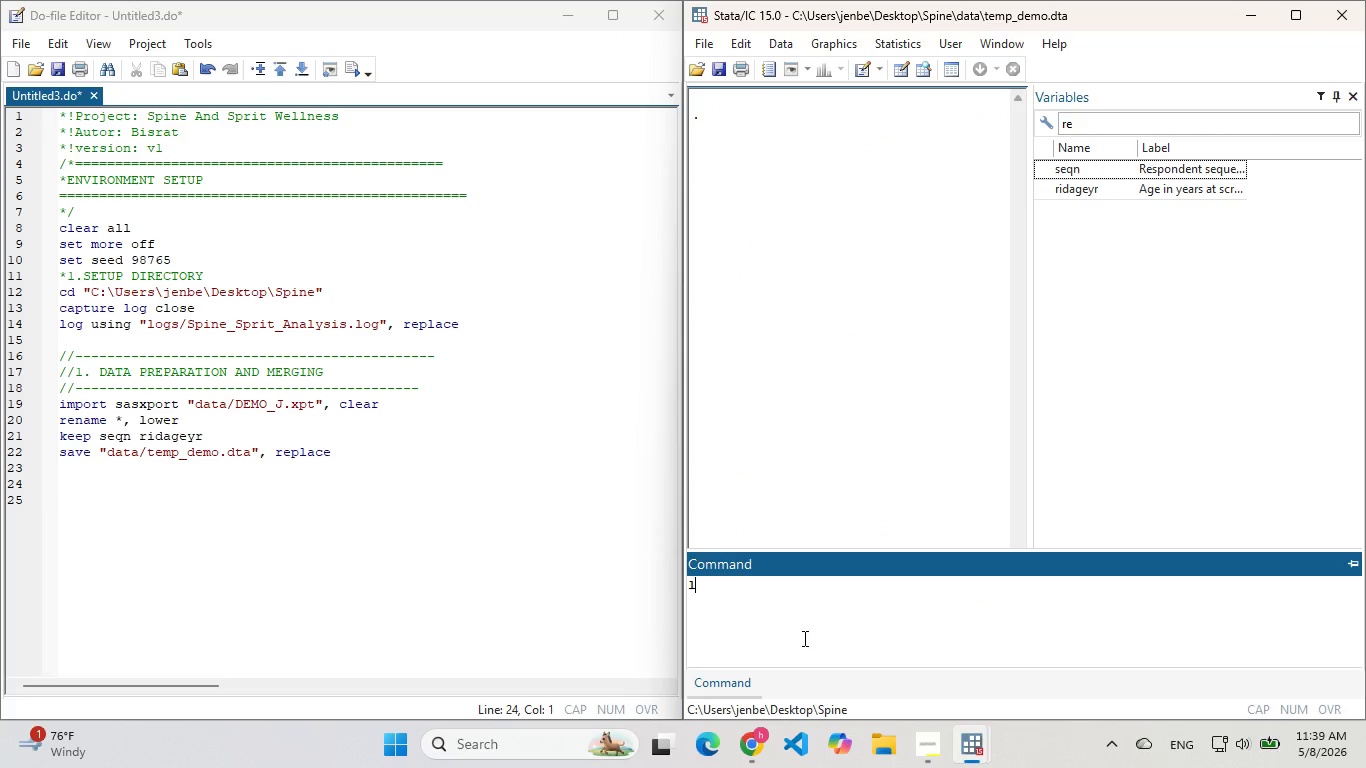 
type(ls)
 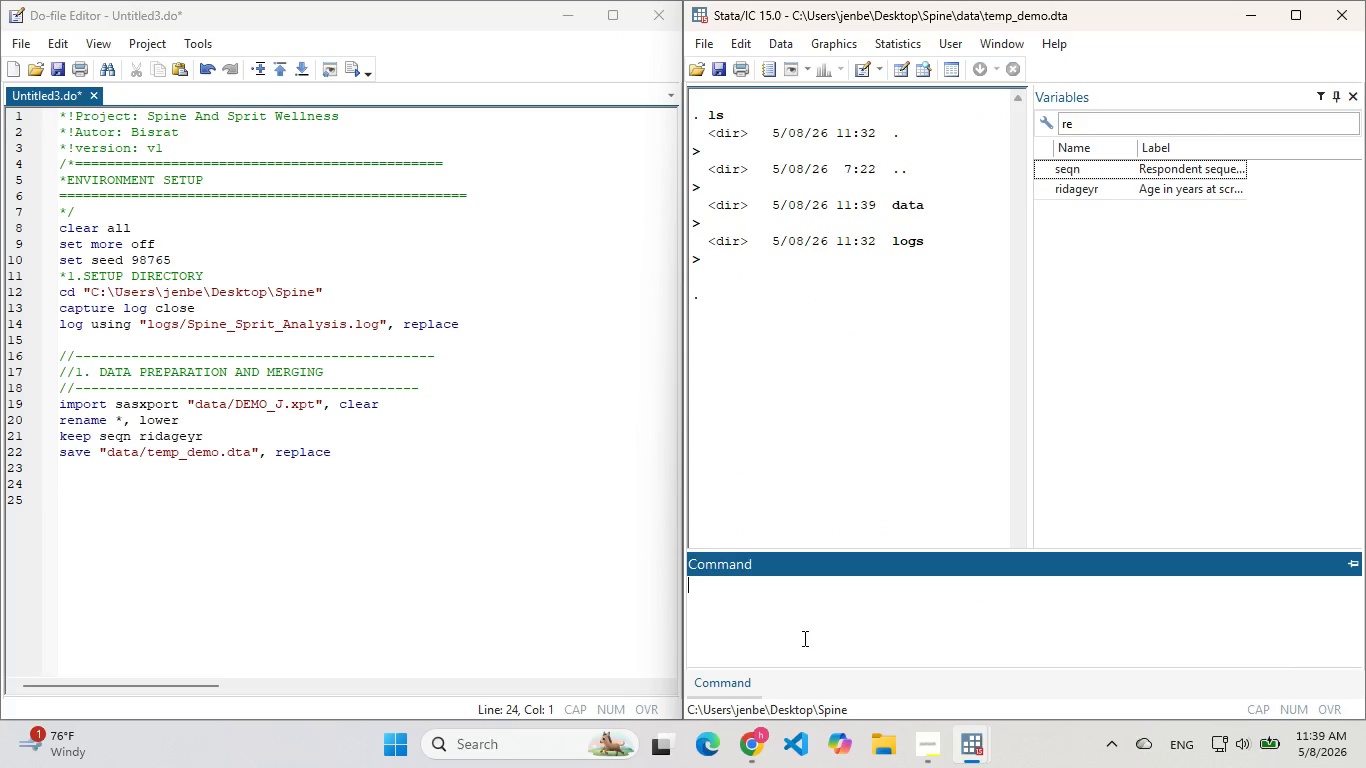 
key(Enter)
 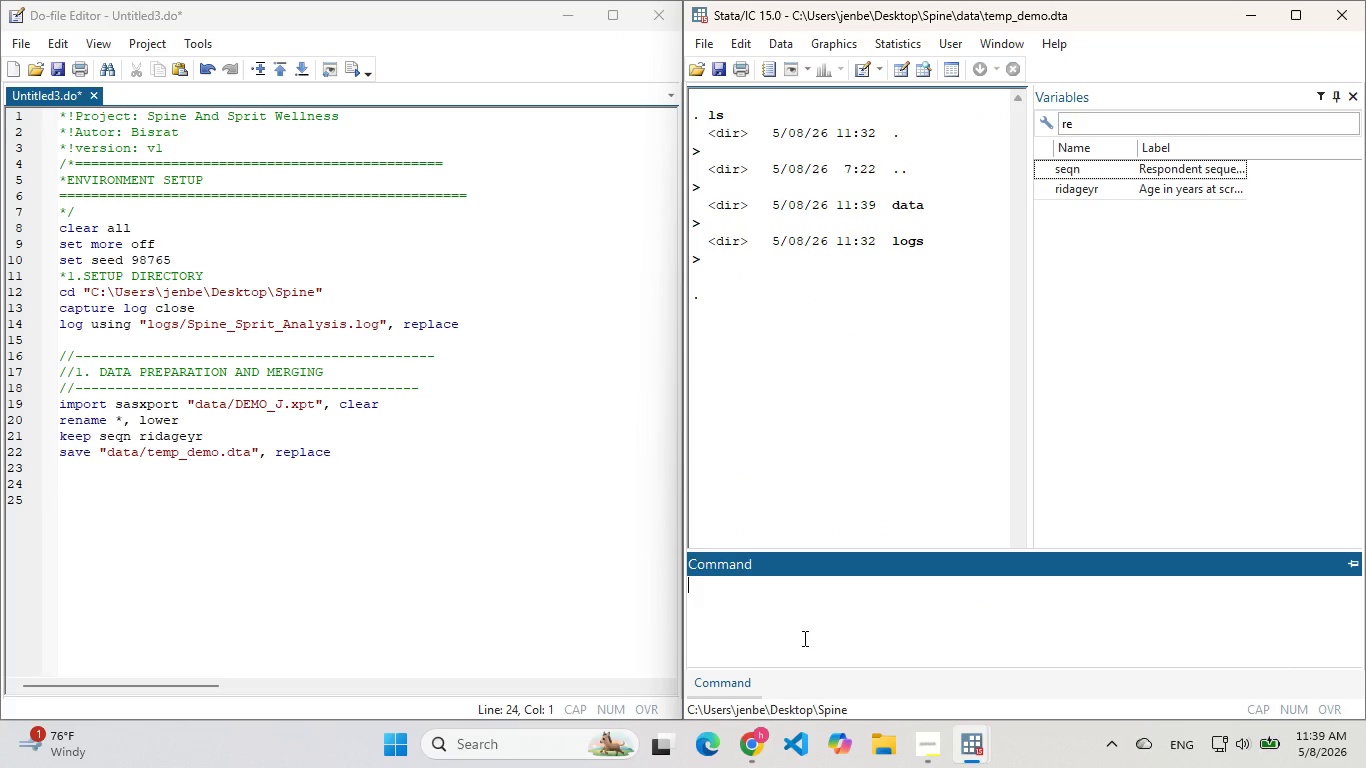 
type(ls data/)
 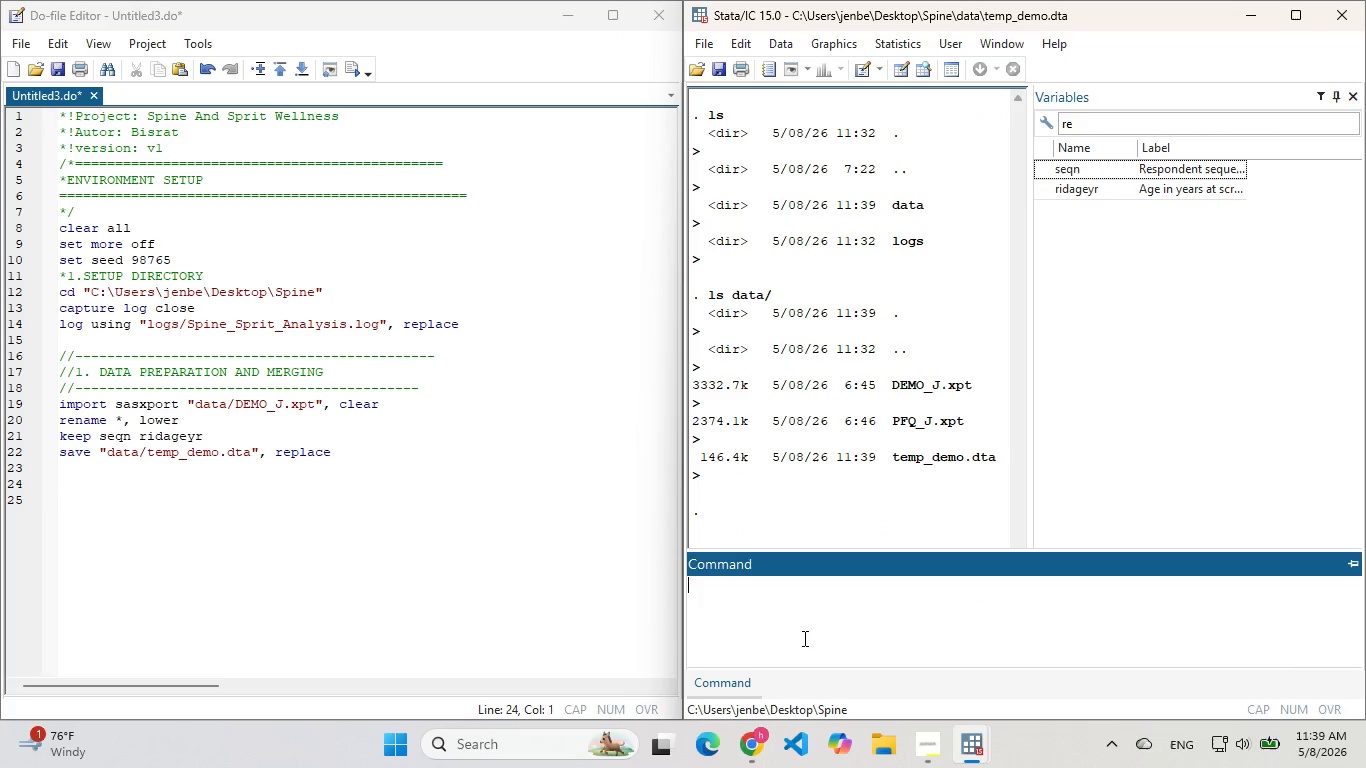 
key(Enter)
 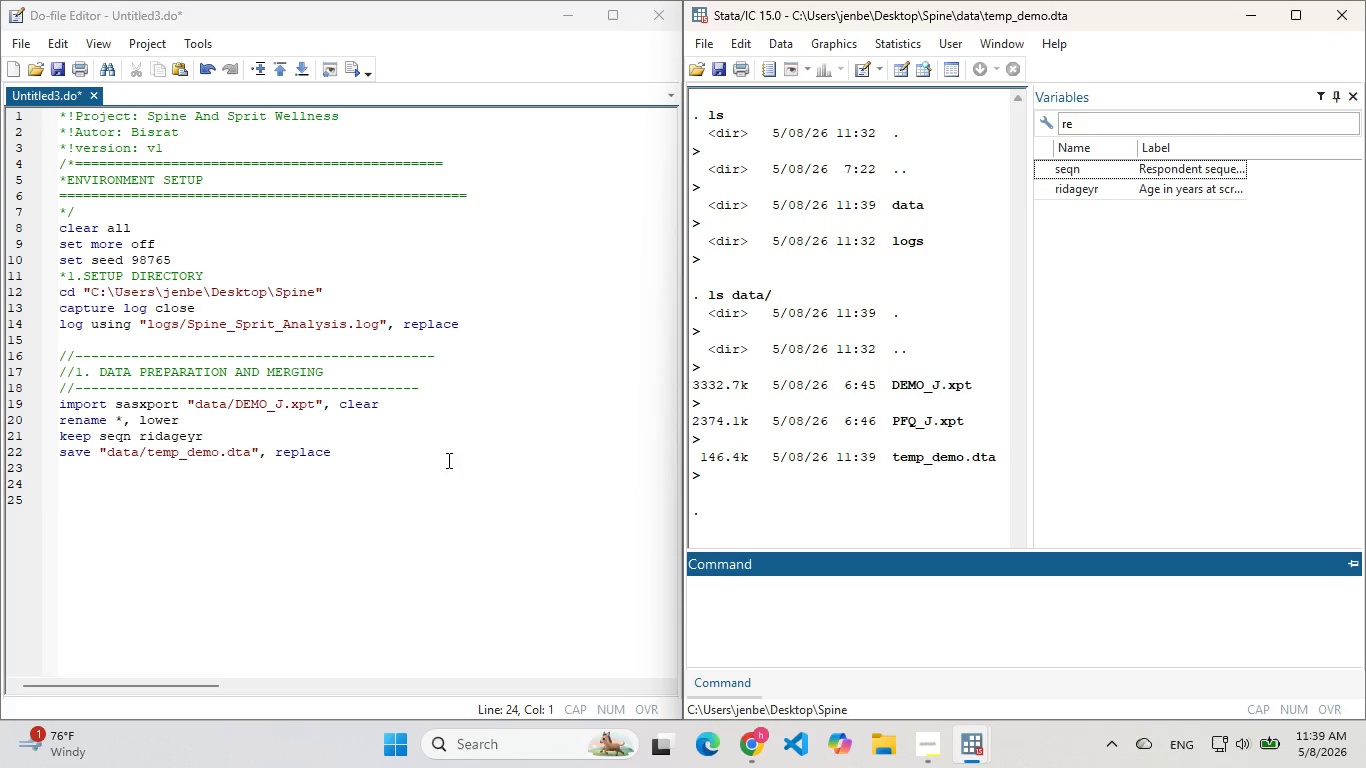 
left_click([397, 451])
 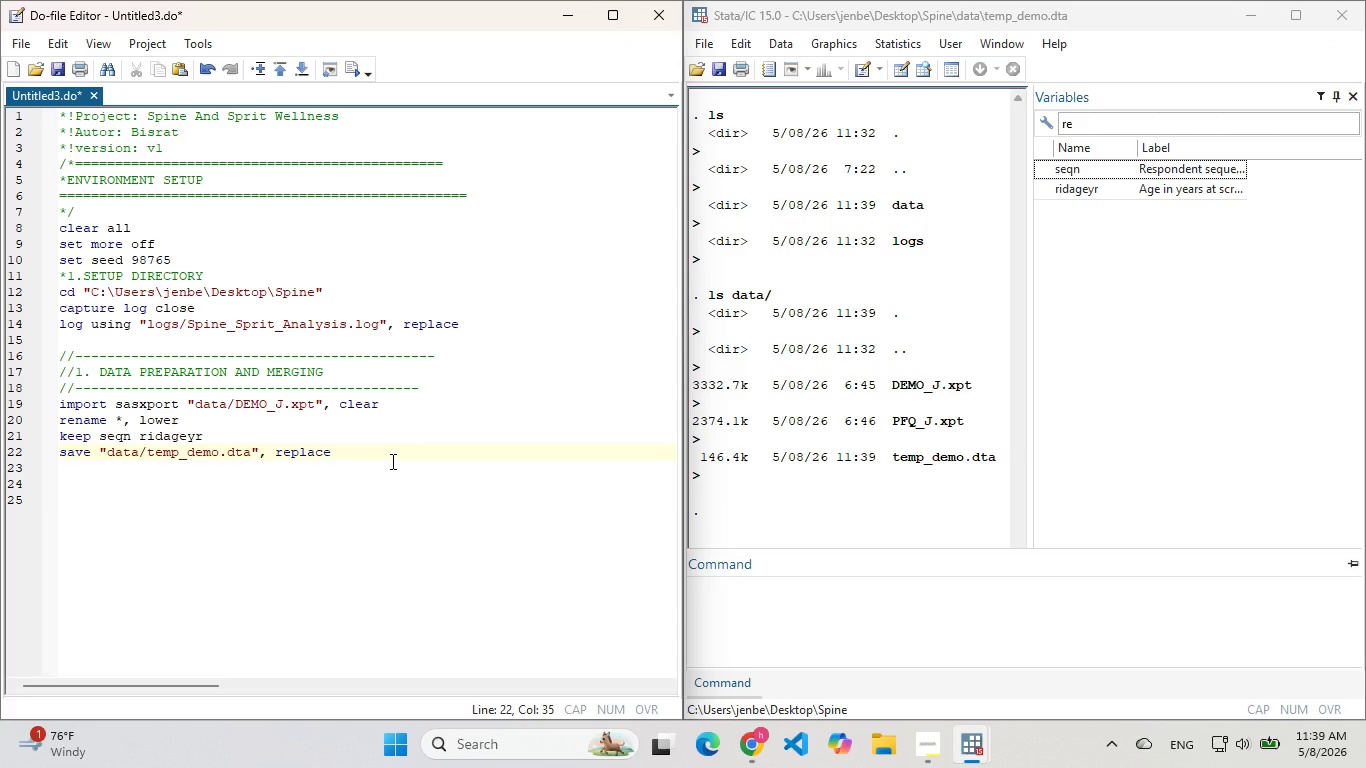 
left_click_drag(start_coordinate=[391, 461], to_coordinate=[56, 402])
 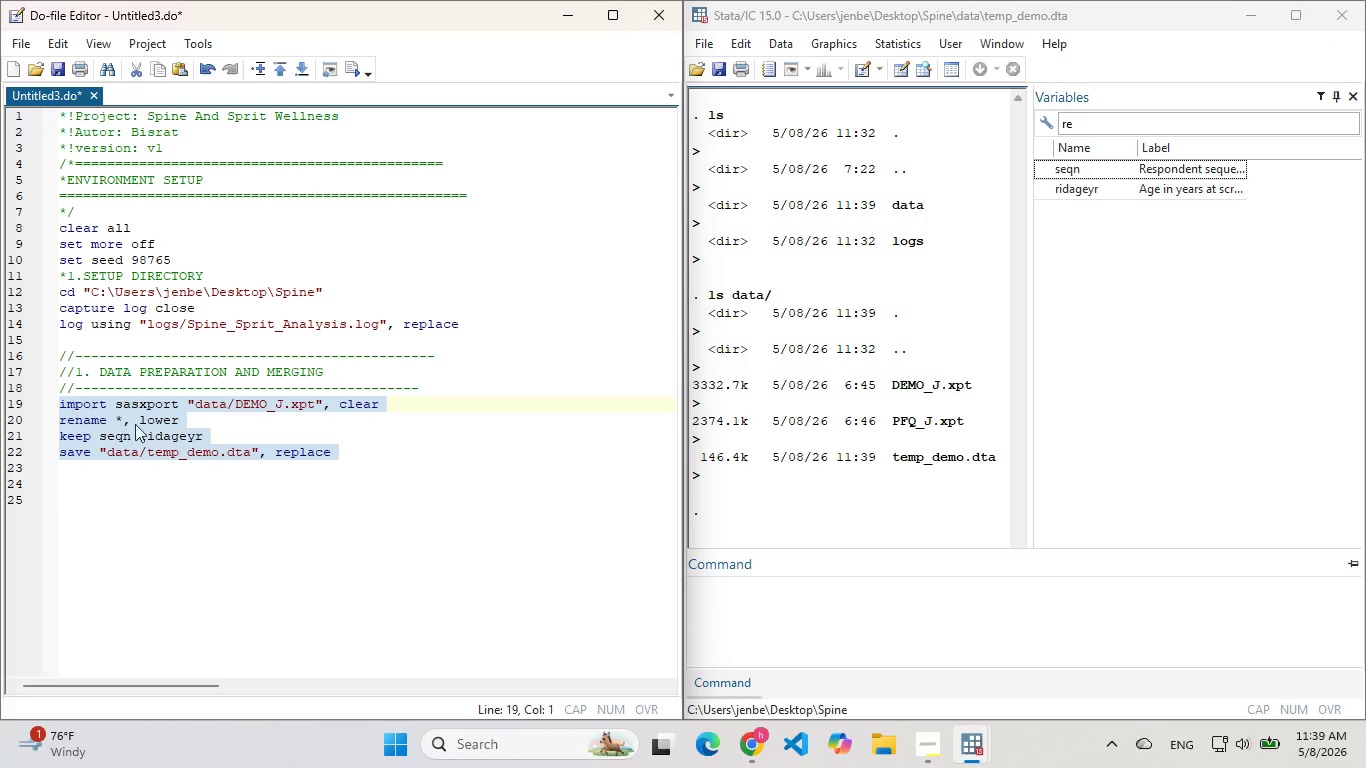 
key(Control+C)
 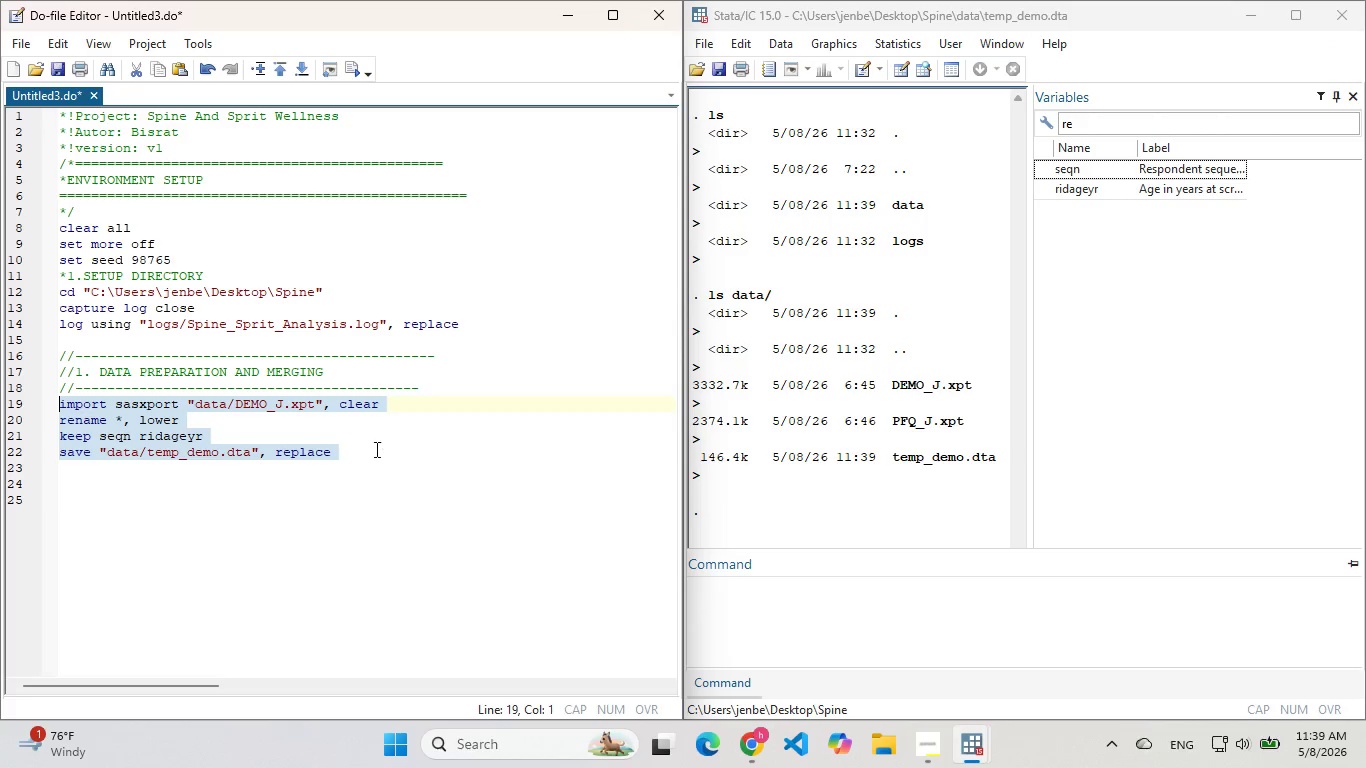 
left_click([375, 449])
 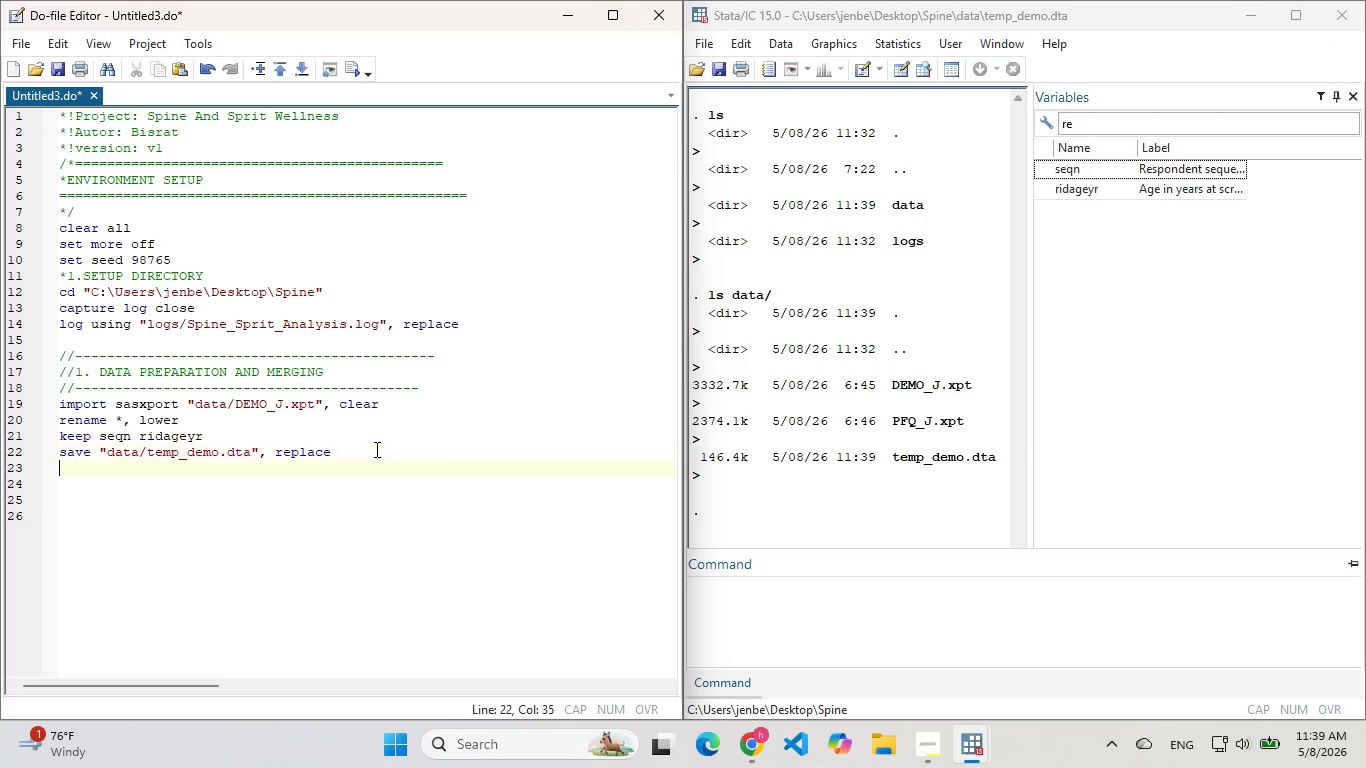 
key(Enter)
 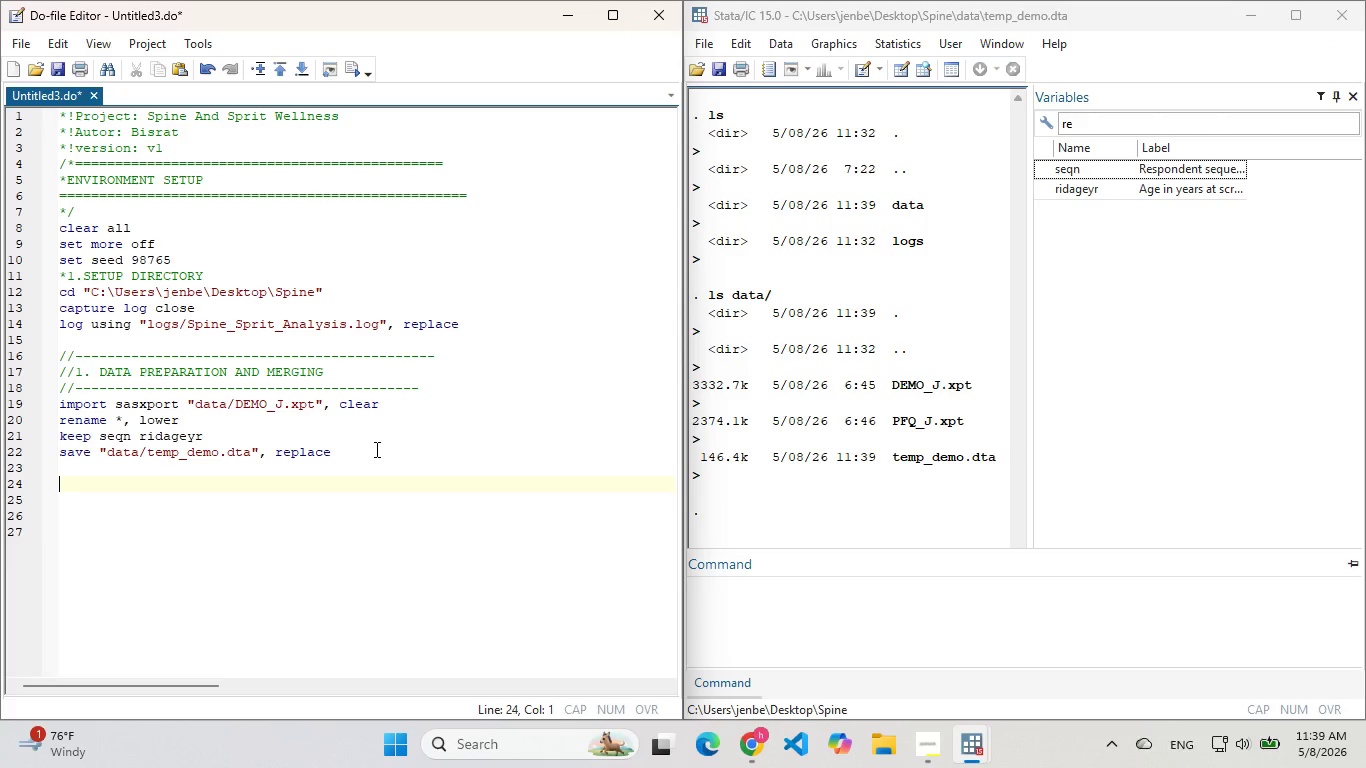 
key(Enter)
 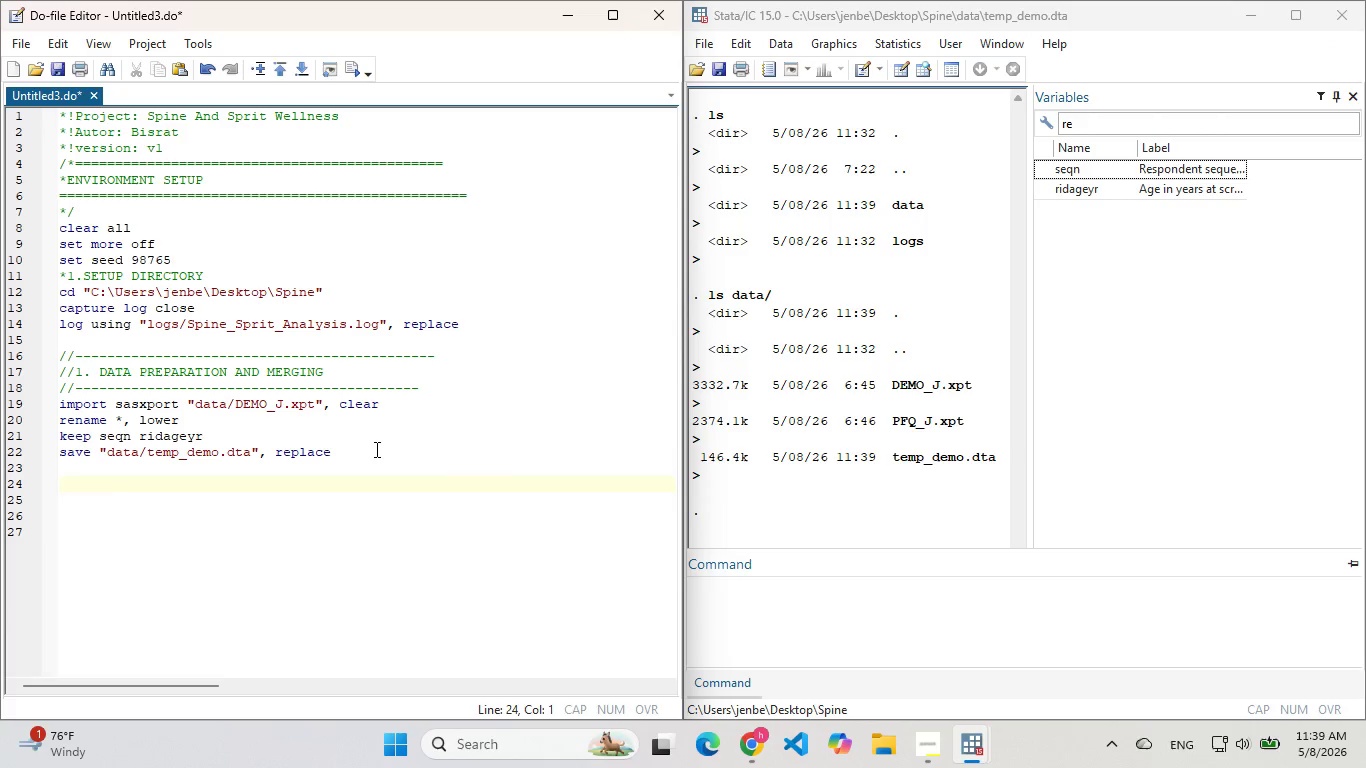 
key(Control+ControlLeft)
 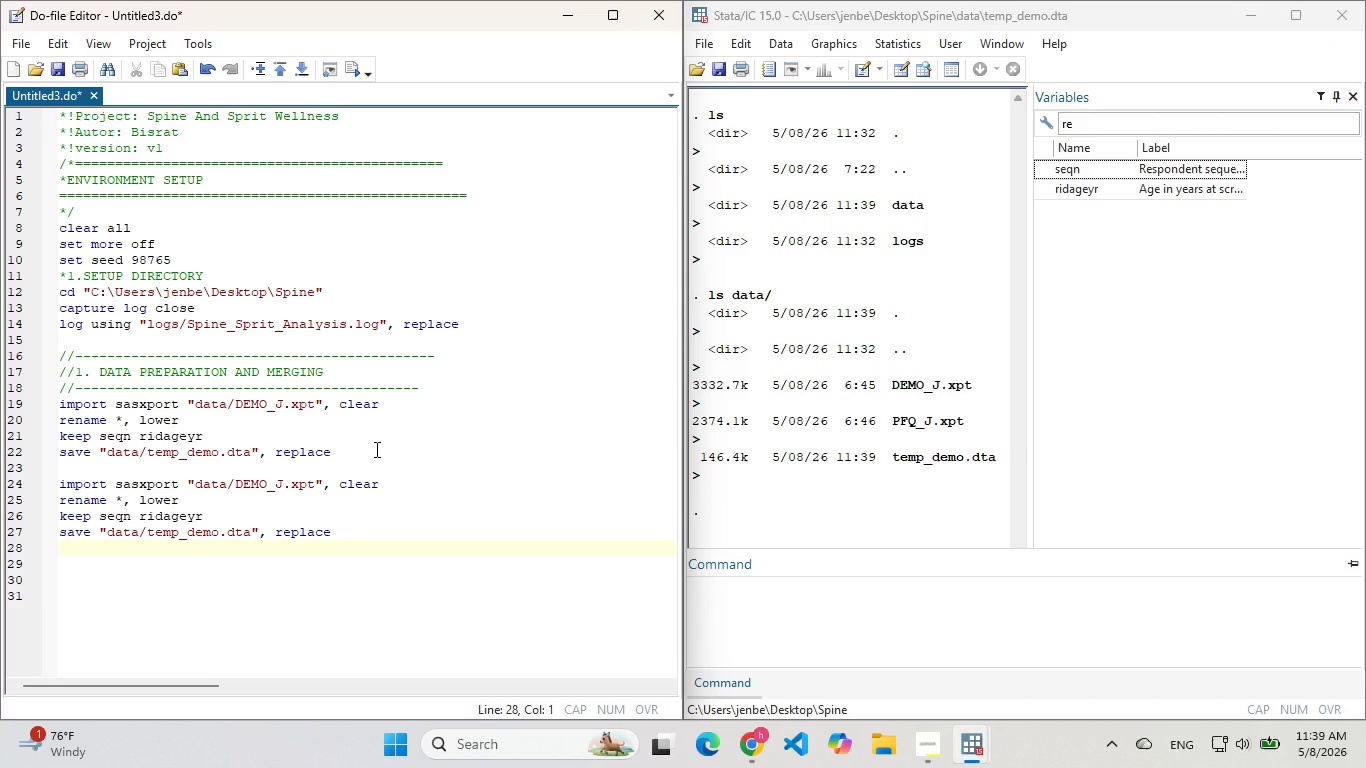 
key(Control+V)
 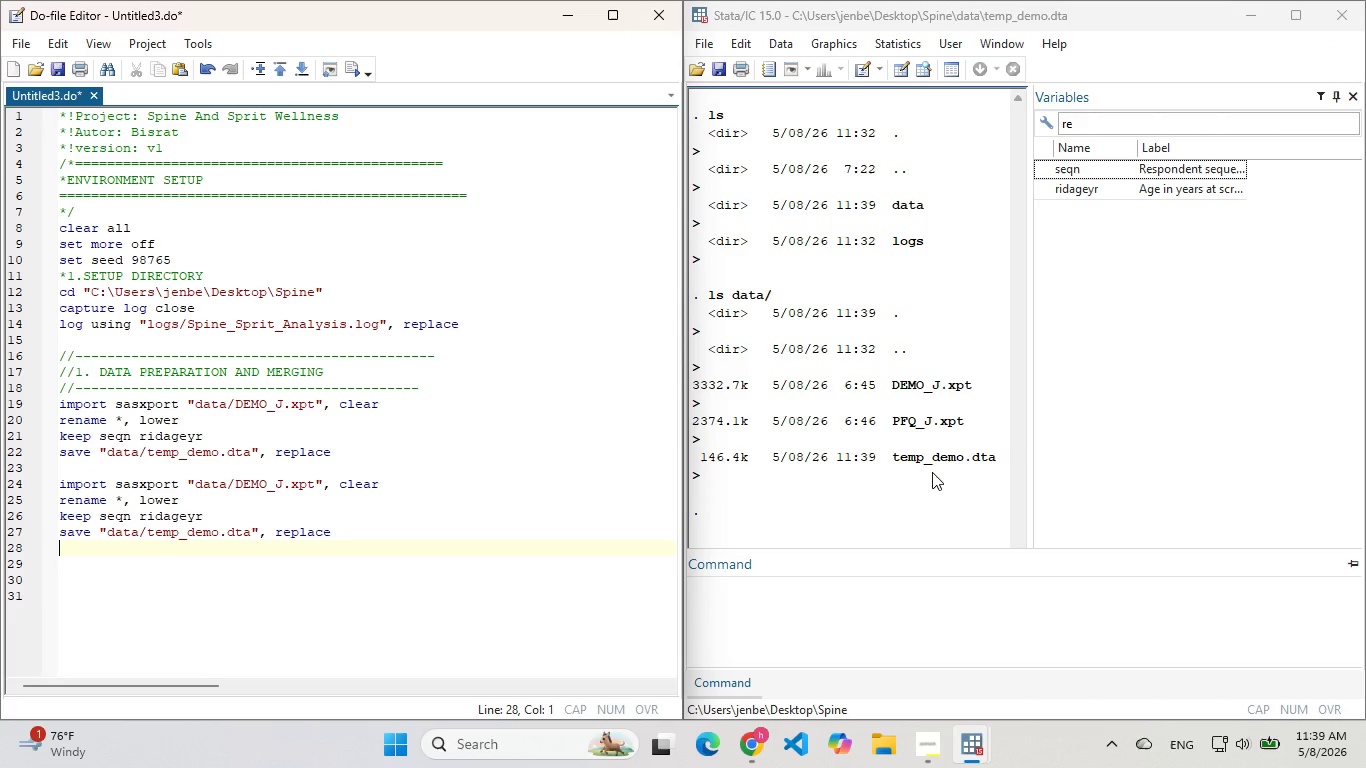 
left_click_drag(start_coordinate=[887, 411], to_coordinate=[967, 421])
 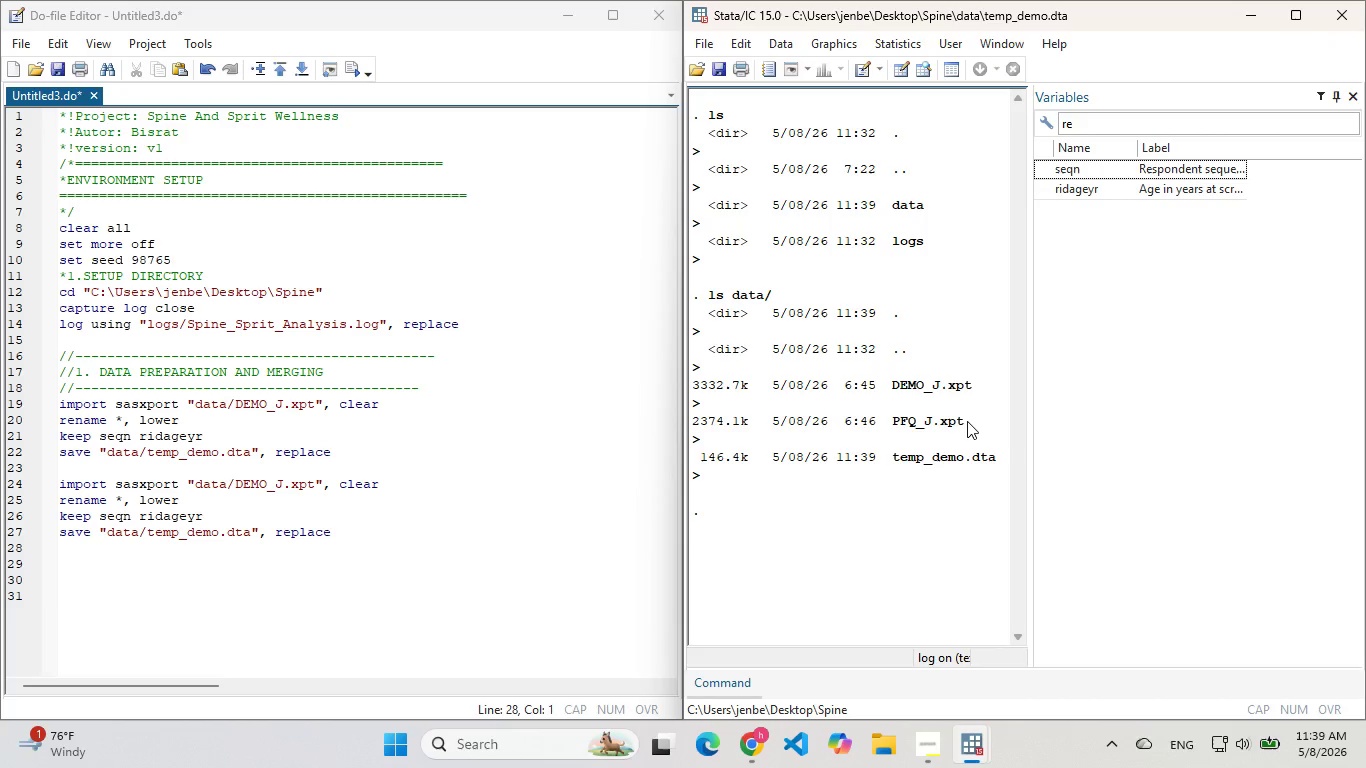 
left_click([967, 421])
 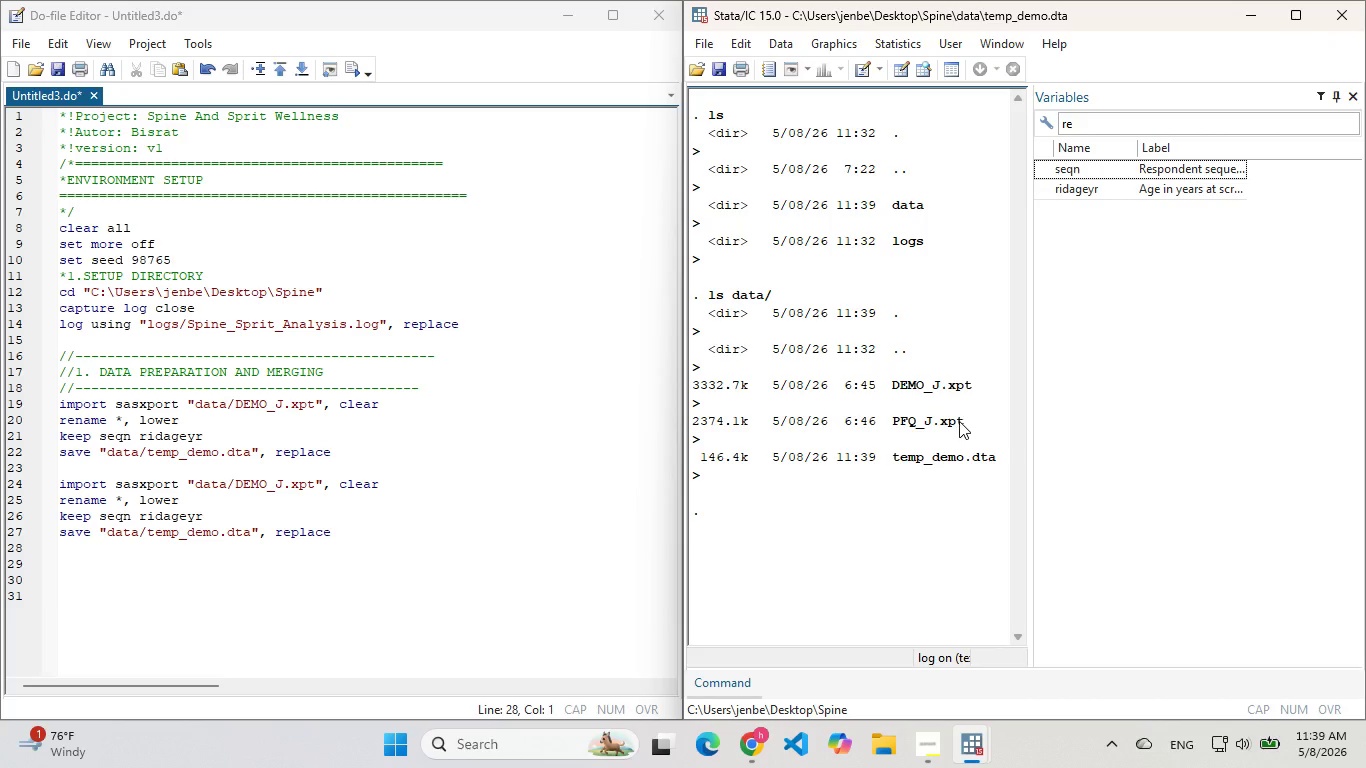 
left_click_drag(start_coordinate=[967, 421], to_coordinate=[898, 419])
 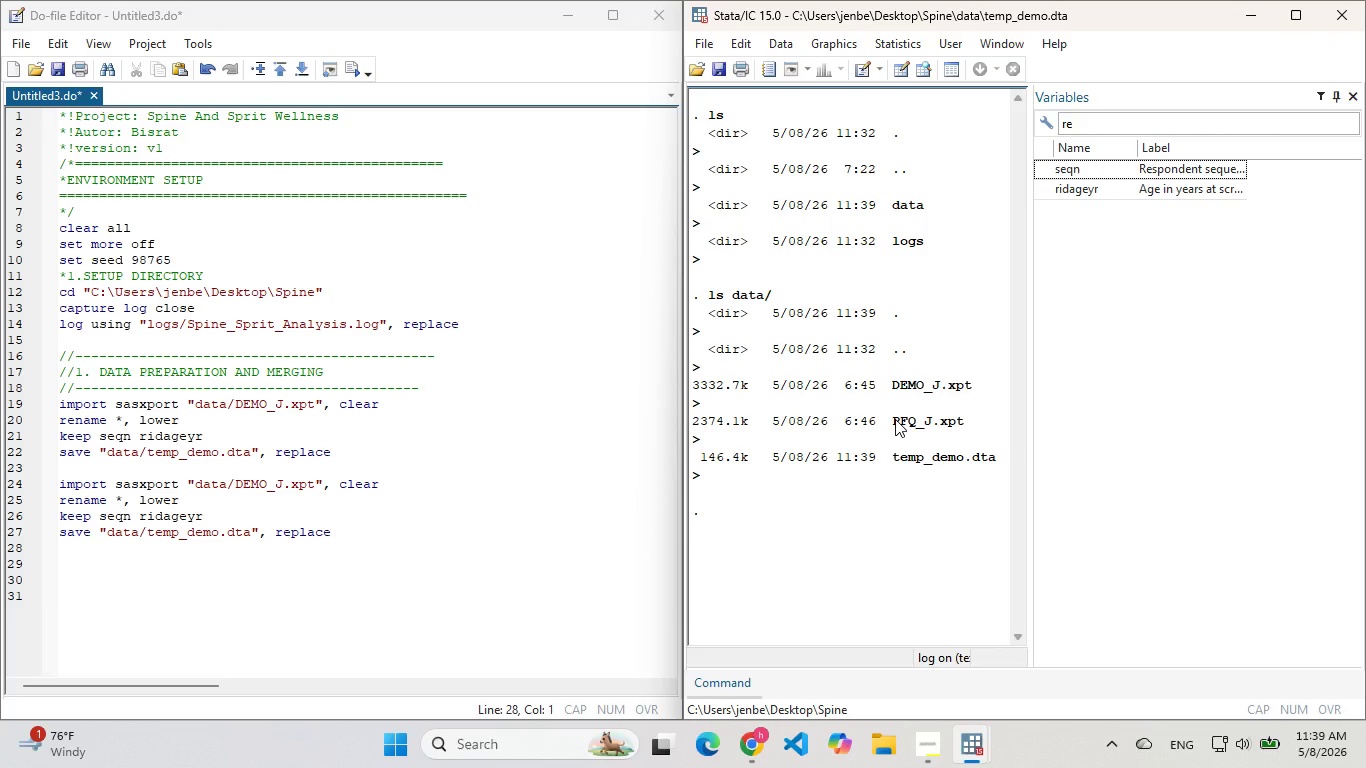 
left_click_drag(start_coordinate=[895, 419], to_coordinate=[955, 418])
 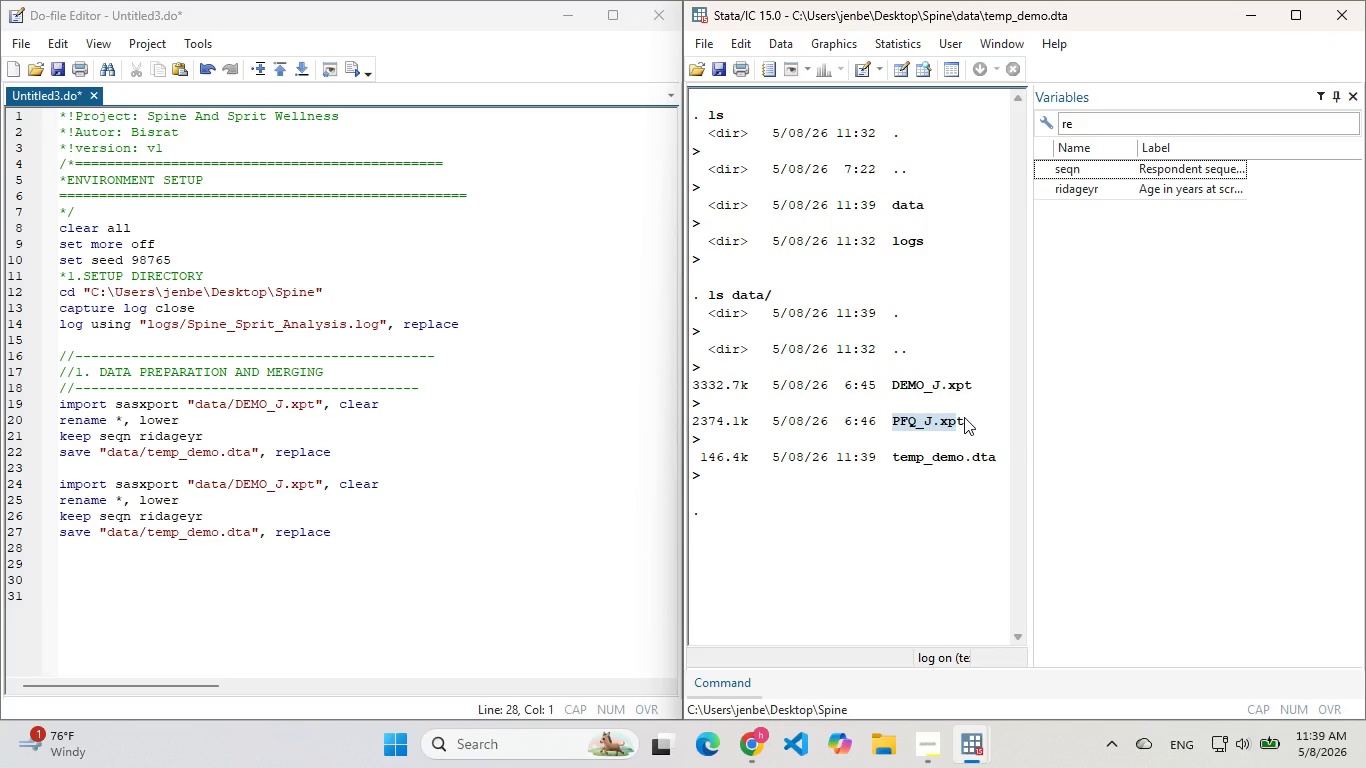 
key(Control+ControlLeft)
 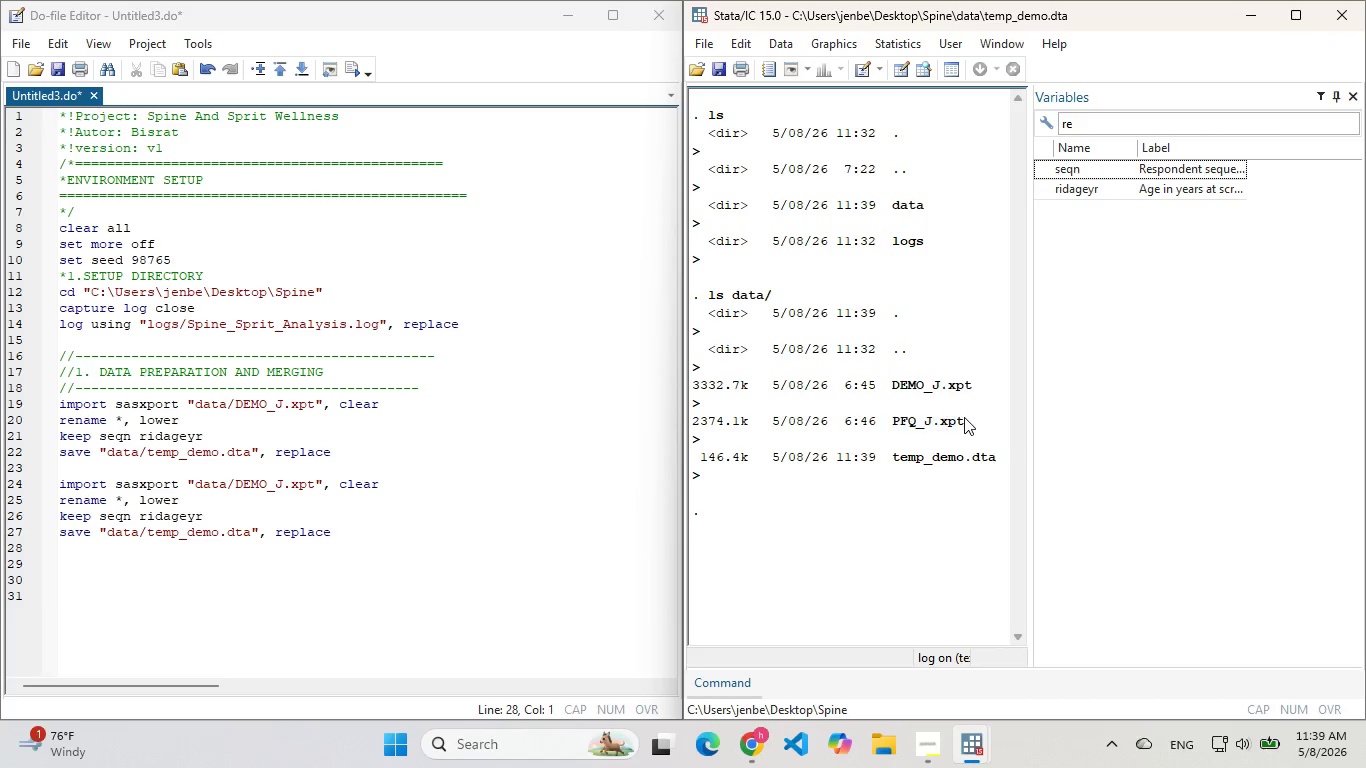 
left_click([964, 417])
 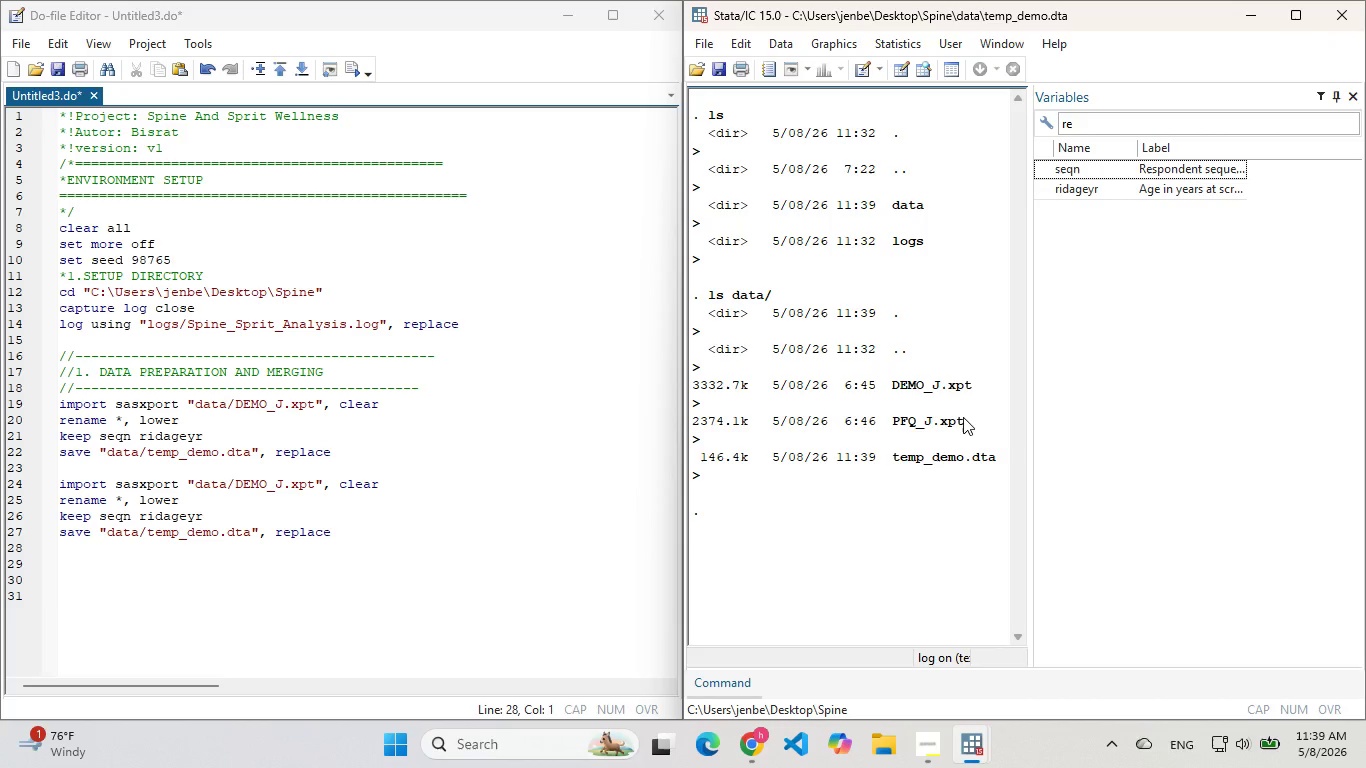 
left_click_drag(start_coordinate=[964, 417], to_coordinate=[891, 417])
 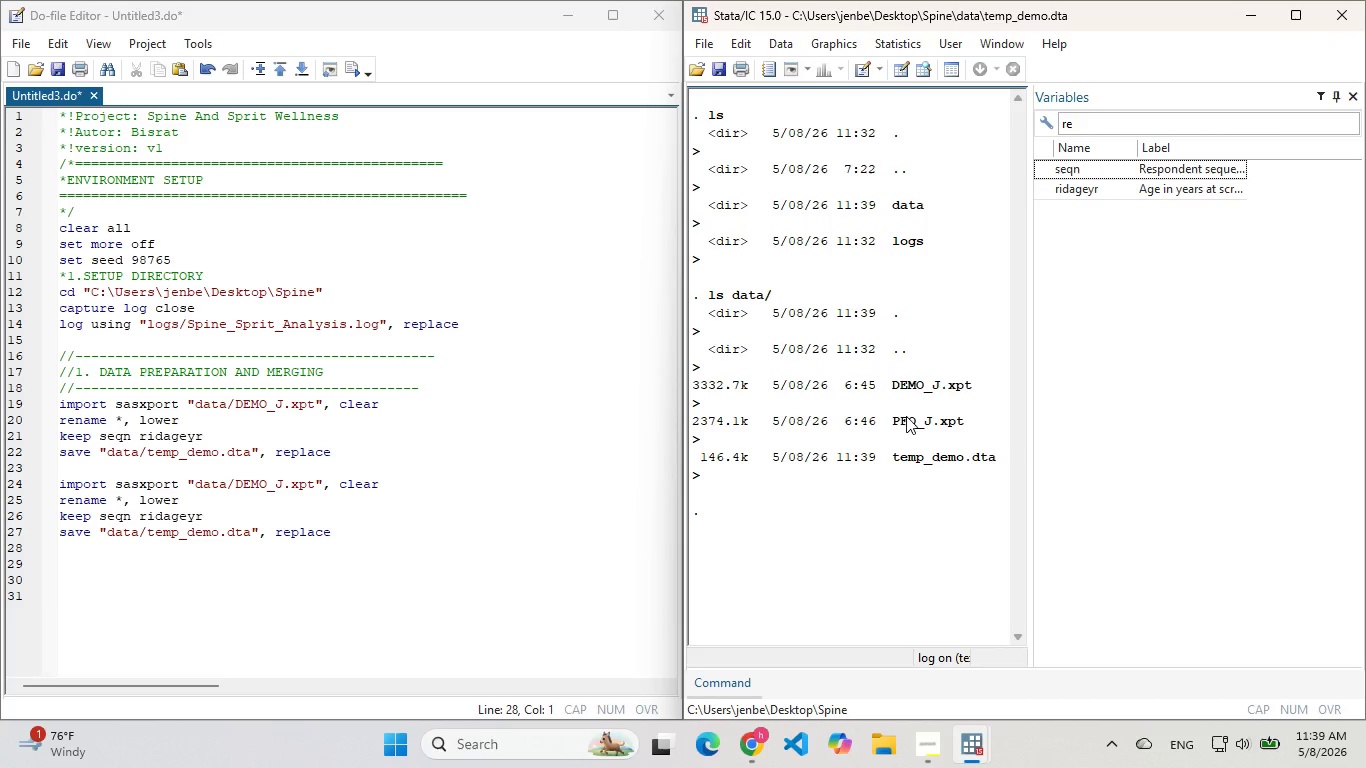 
left_click_drag(start_coordinate=[891, 417], to_coordinate=[980, 416])
 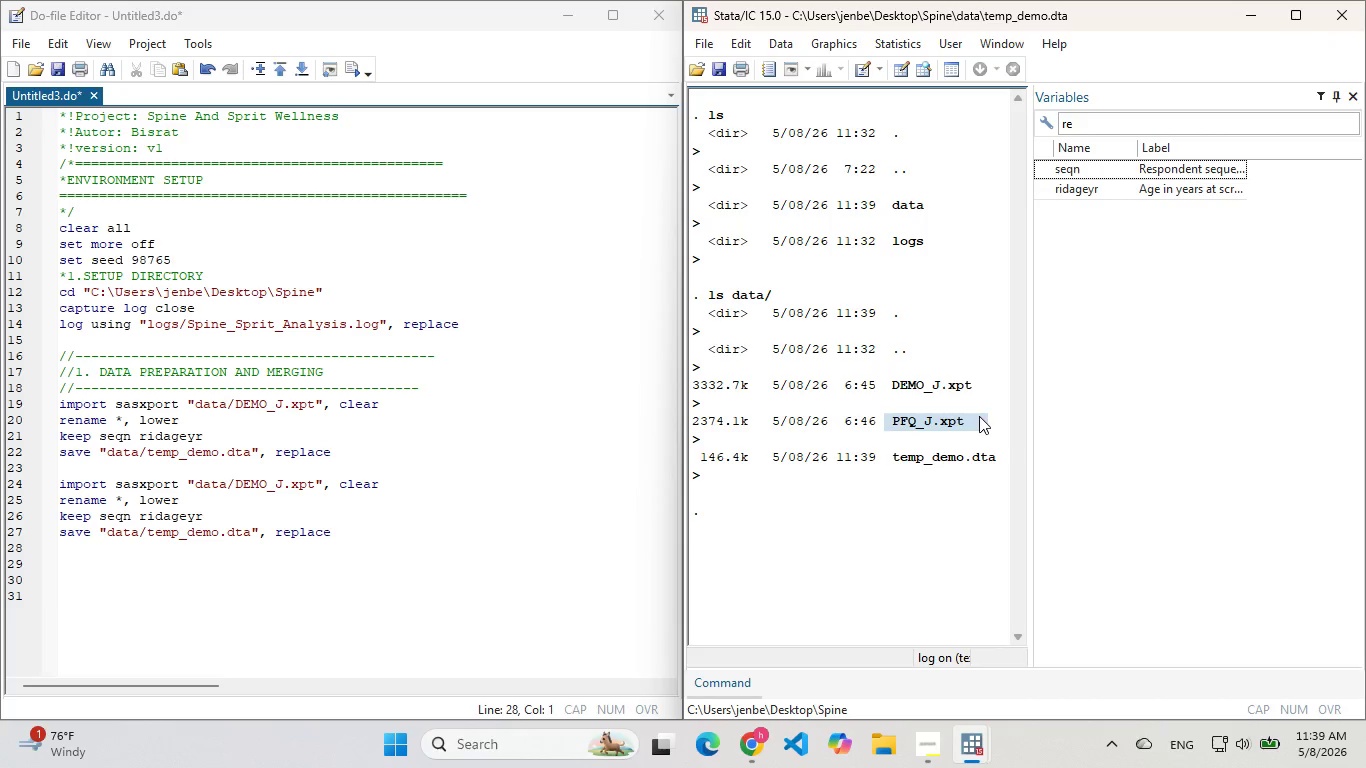 
key(Control+C)
 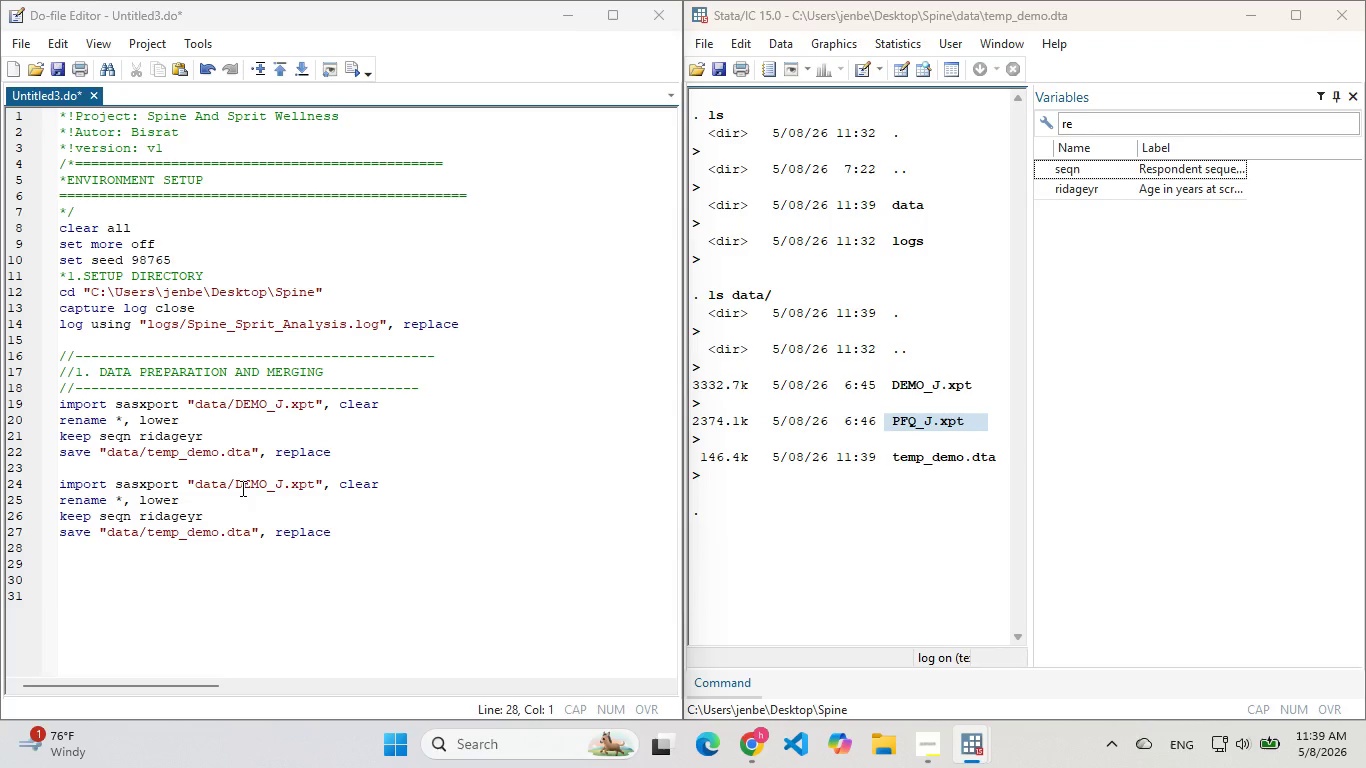 
double_click([241, 488])
 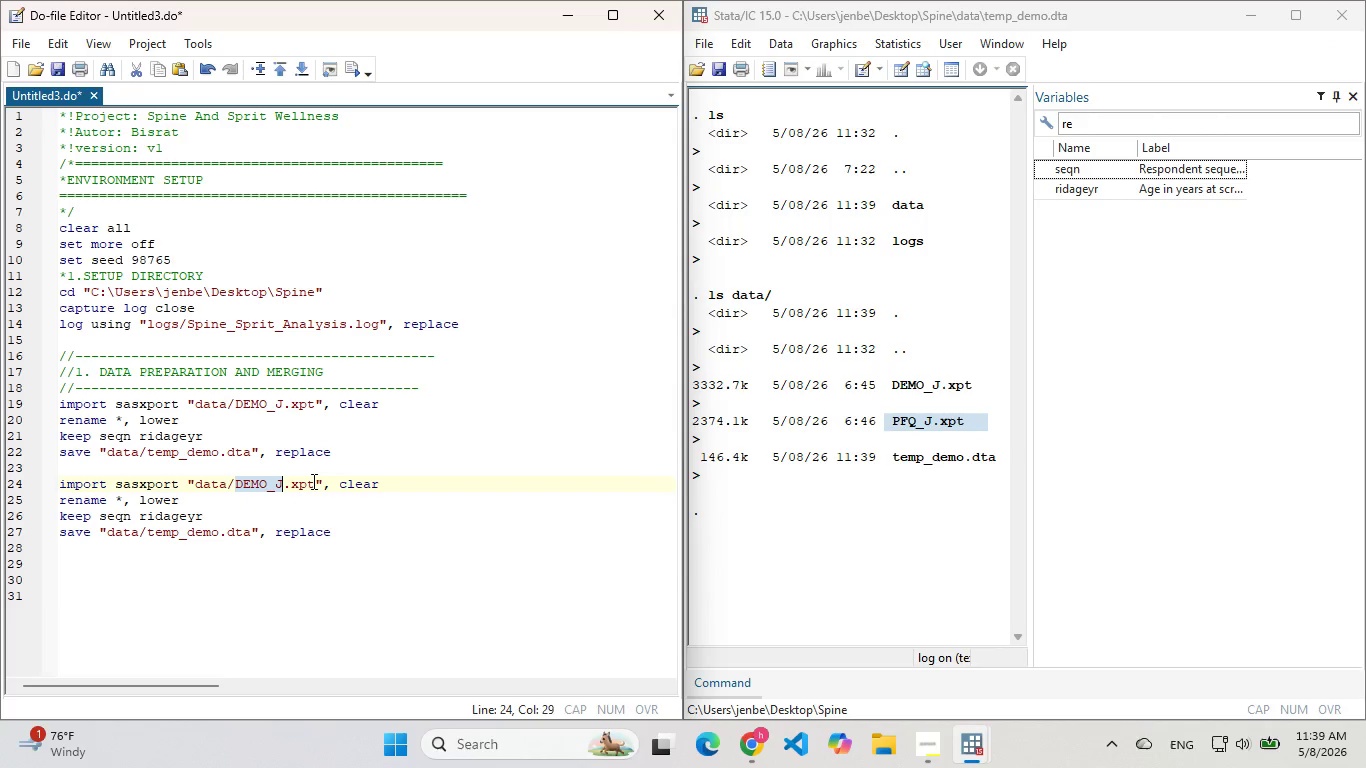 
left_click_drag(start_coordinate=[312, 481], to_coordinate=[236, 484])
 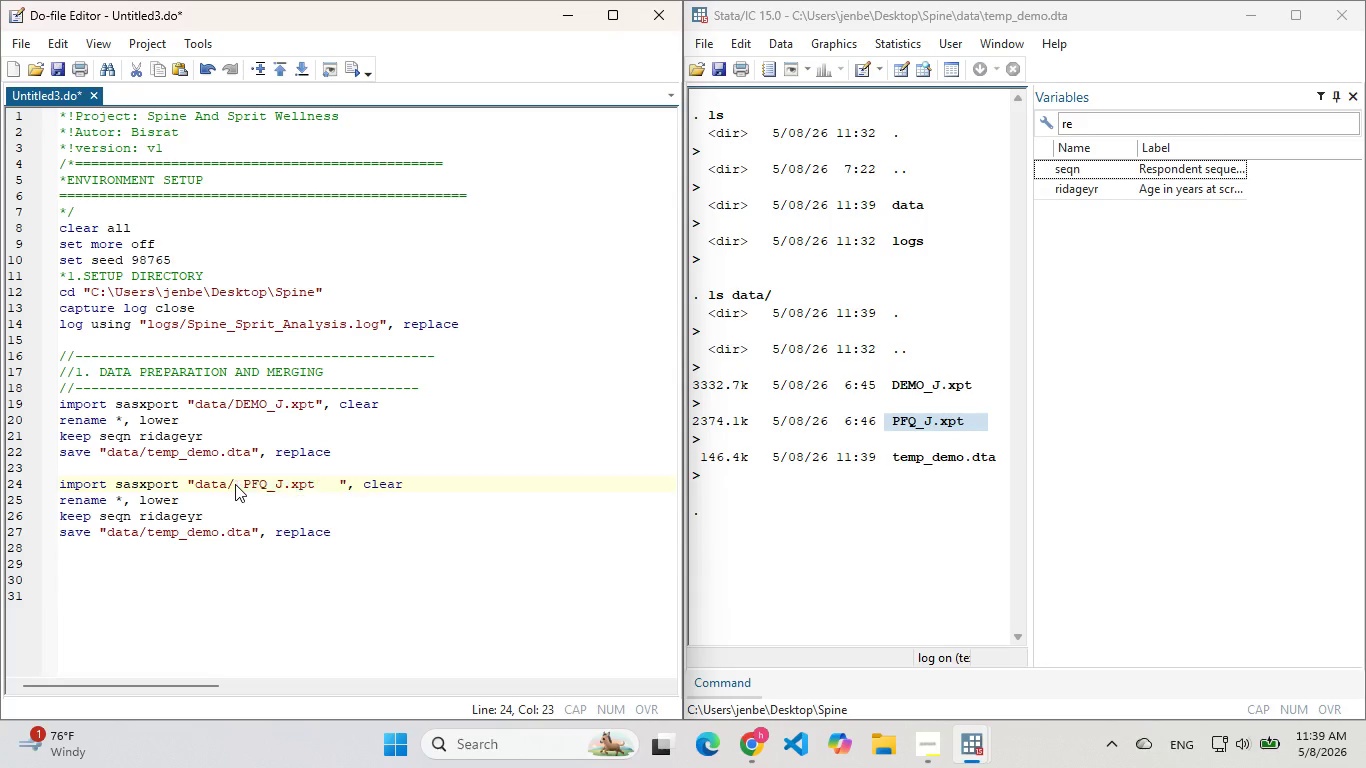 
key(Control+V)
 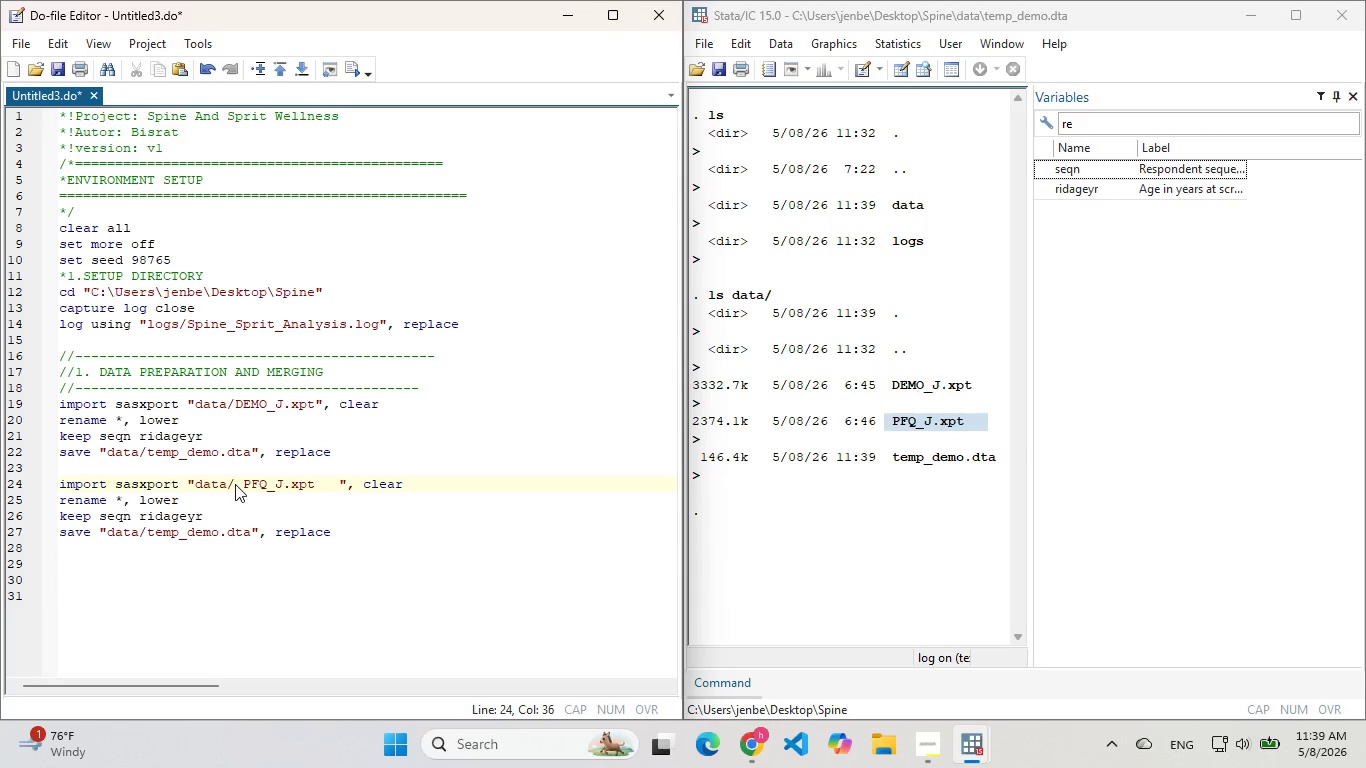 
key(Backspace)
 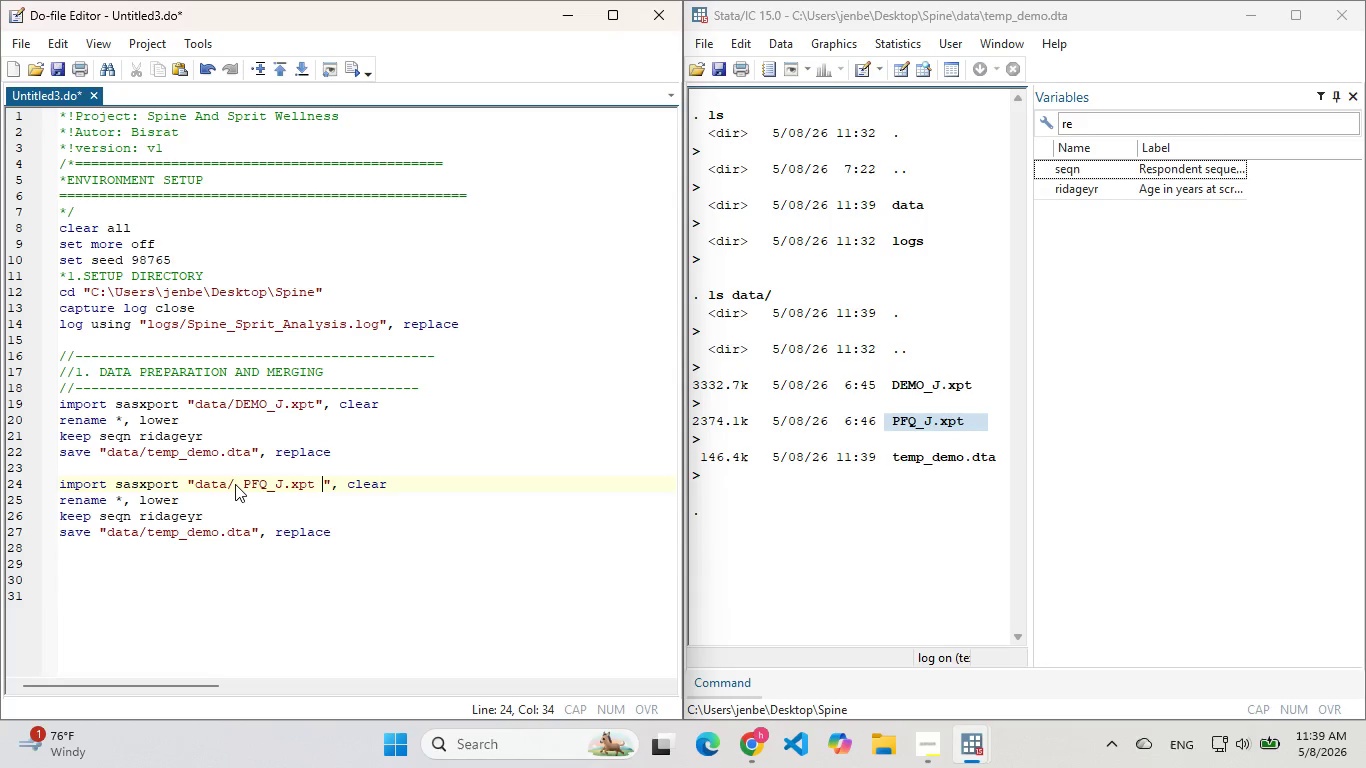 
key(Backspace)
 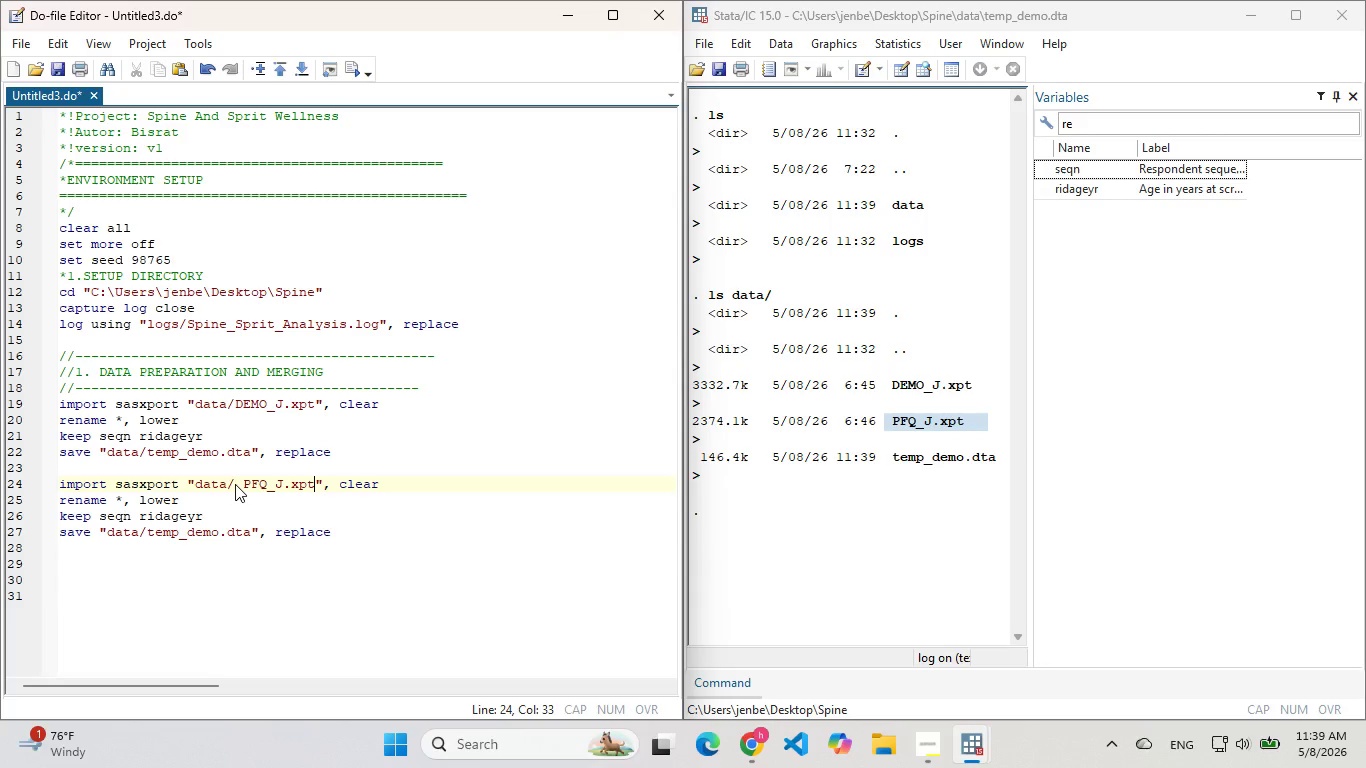 
key(Backspace)
 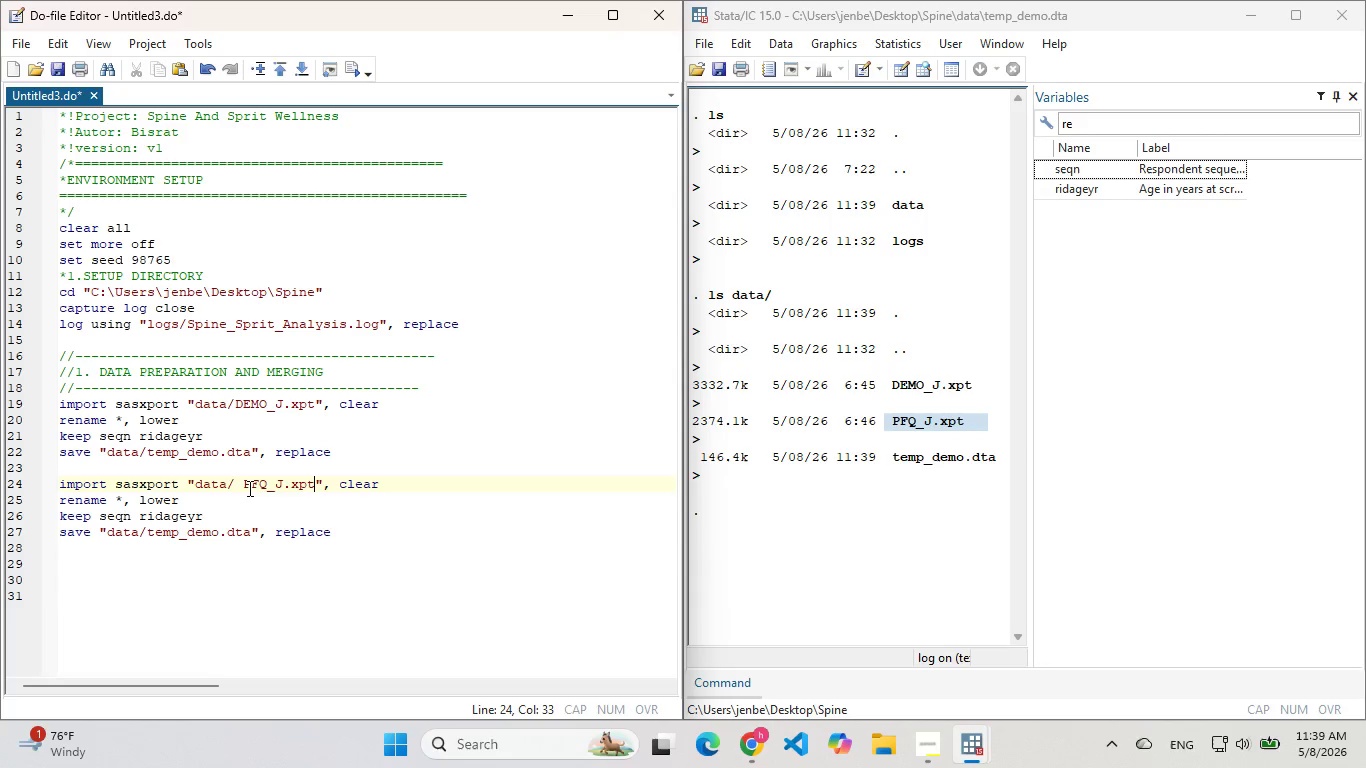 
wait(5.44)
 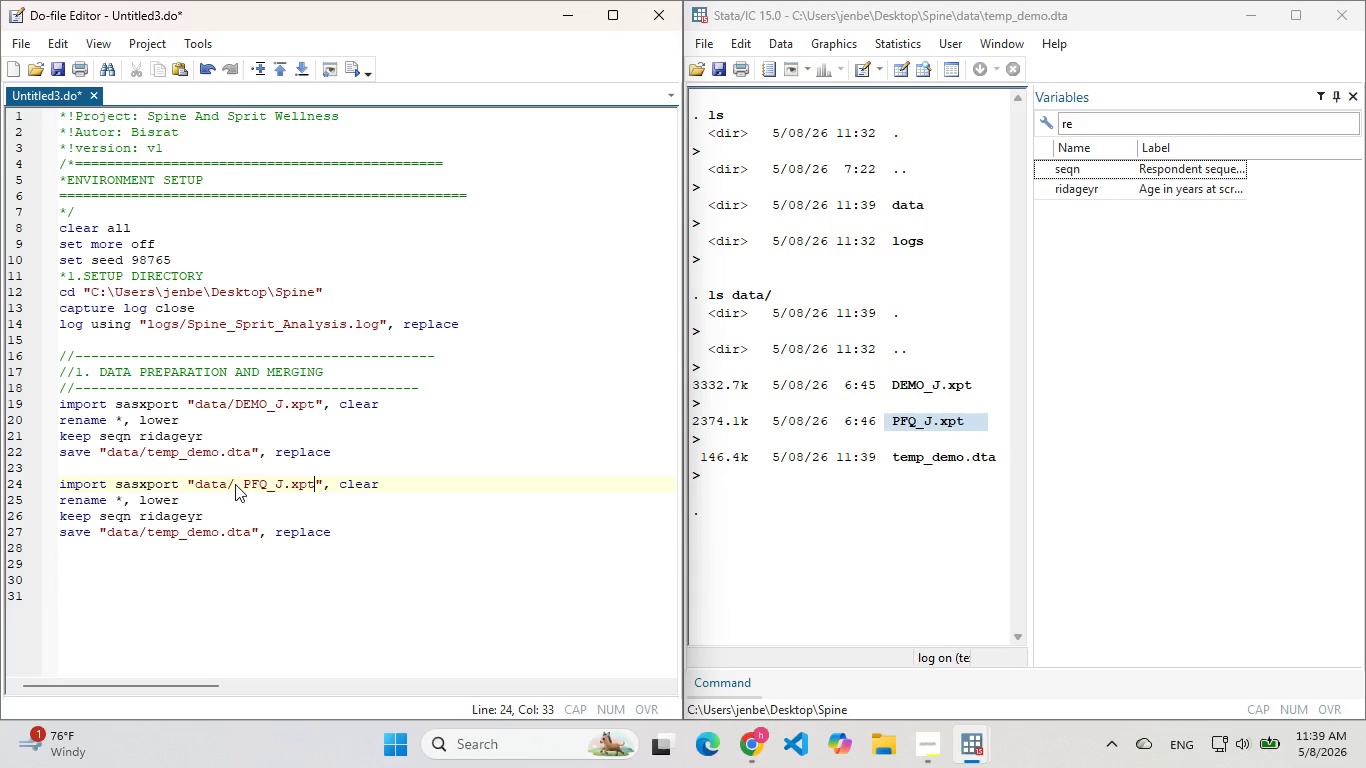 
left_click([243, 488])
 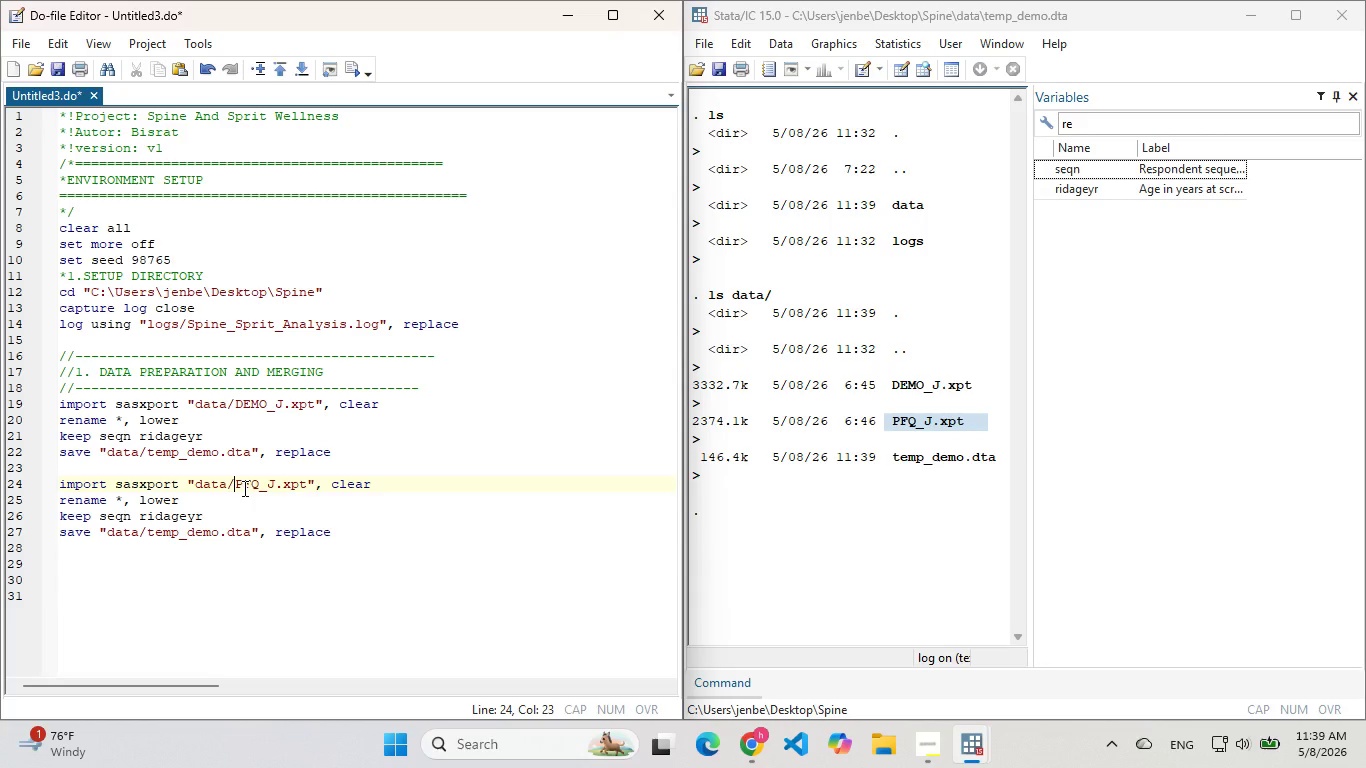 
key(Backspace)
 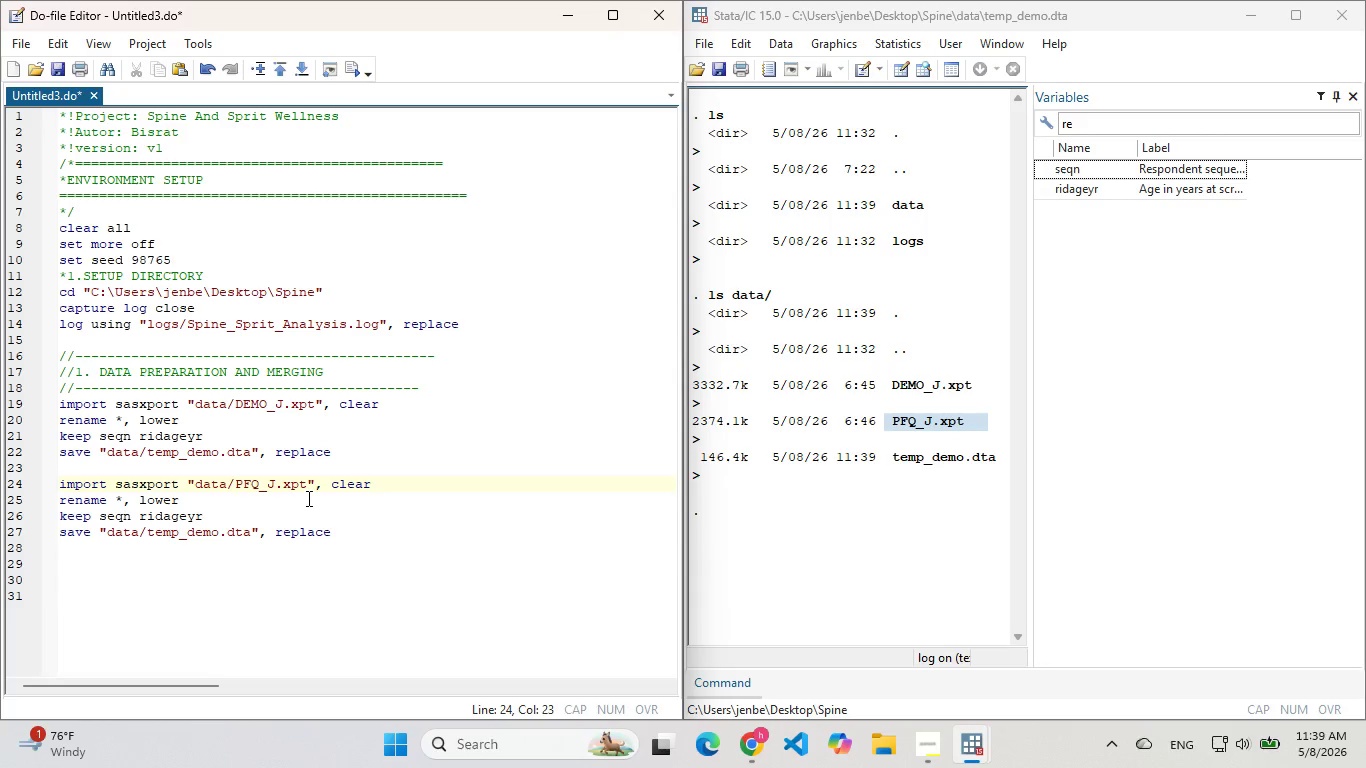 
wait(8.3)
 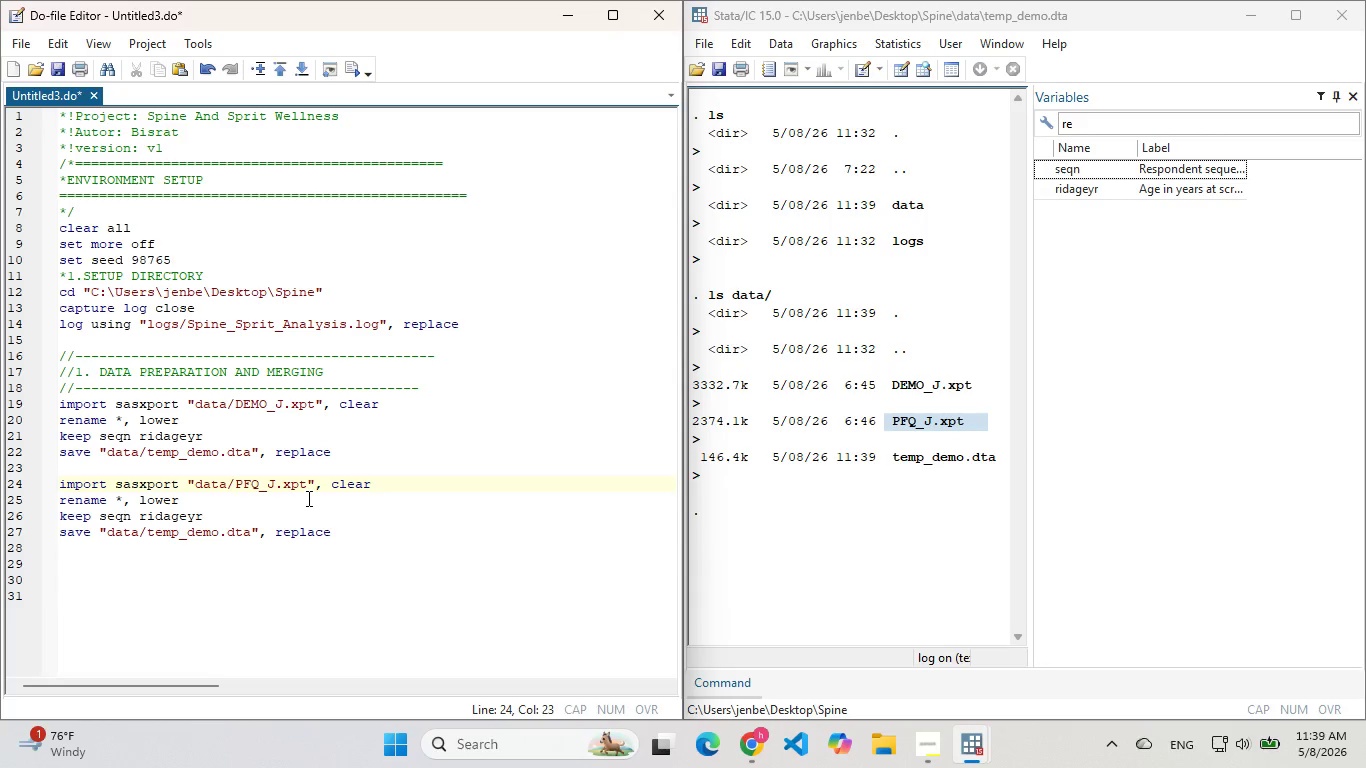 
double_click([123, 513])
 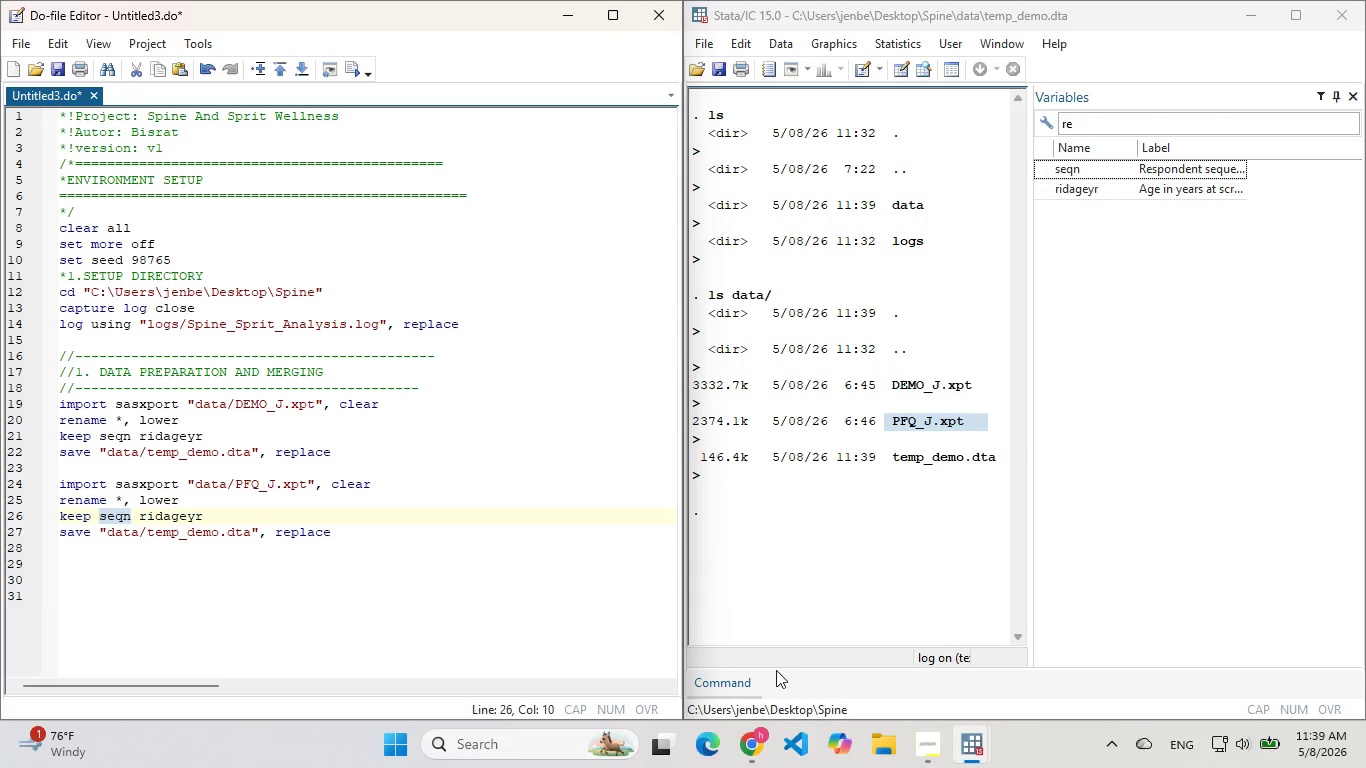 
left_click([762, 677])
 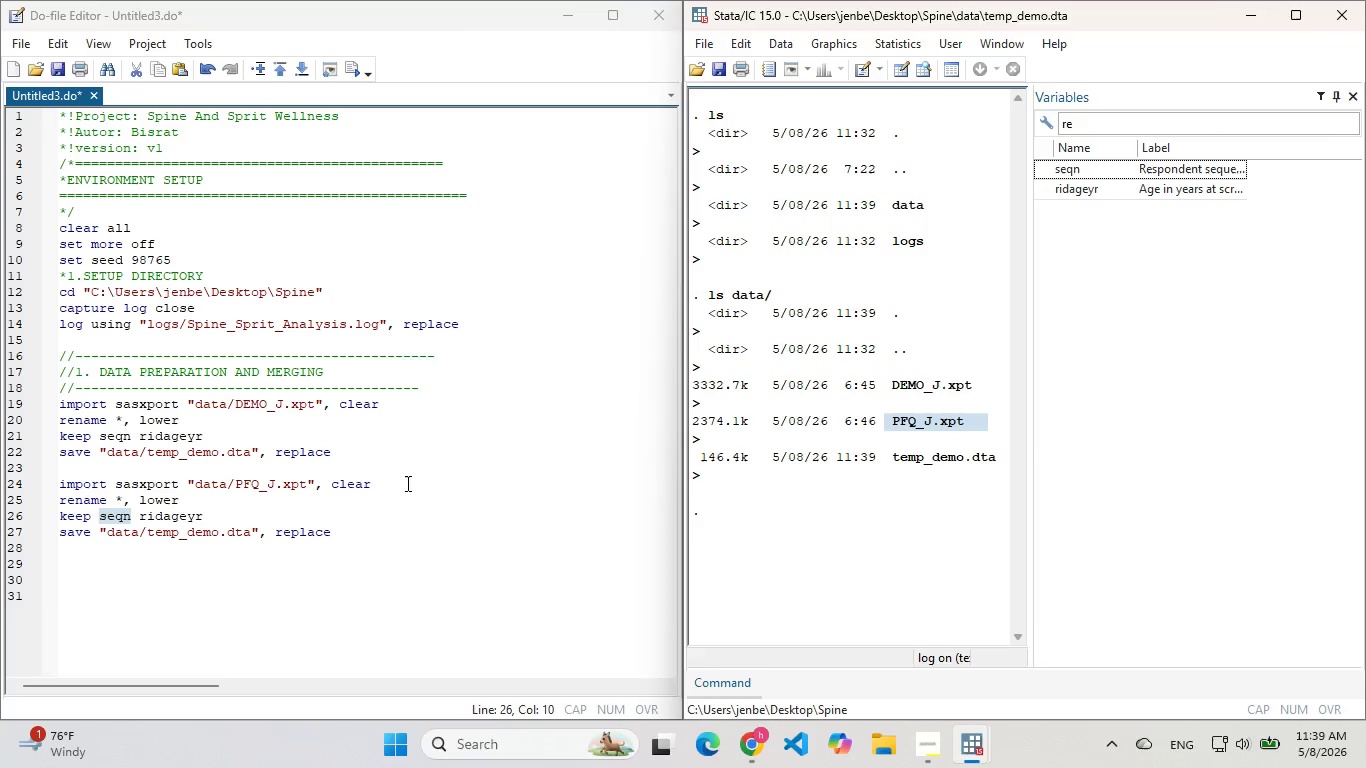 
left_click_drag(start_coordinate=[406, 483], to_coordinate=[0, 468])
 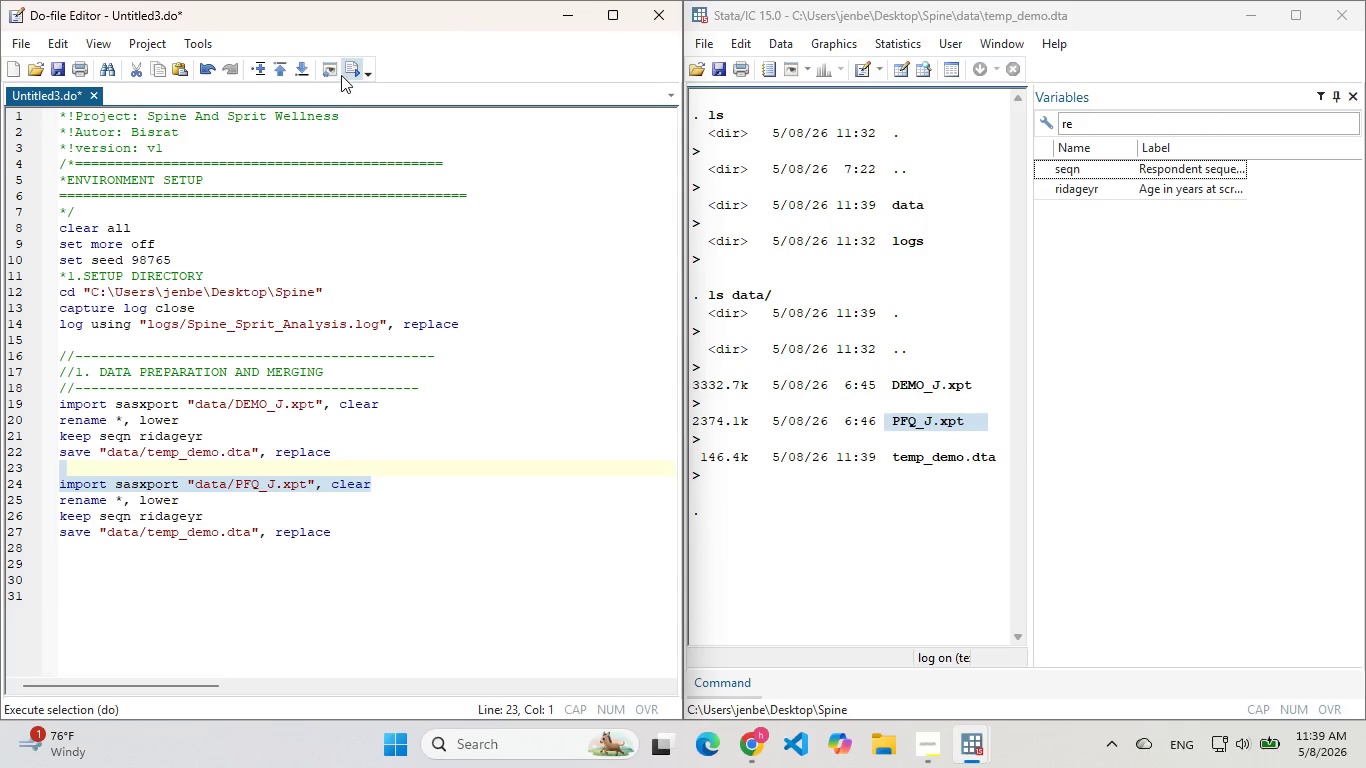 
left_click([346, 74])
 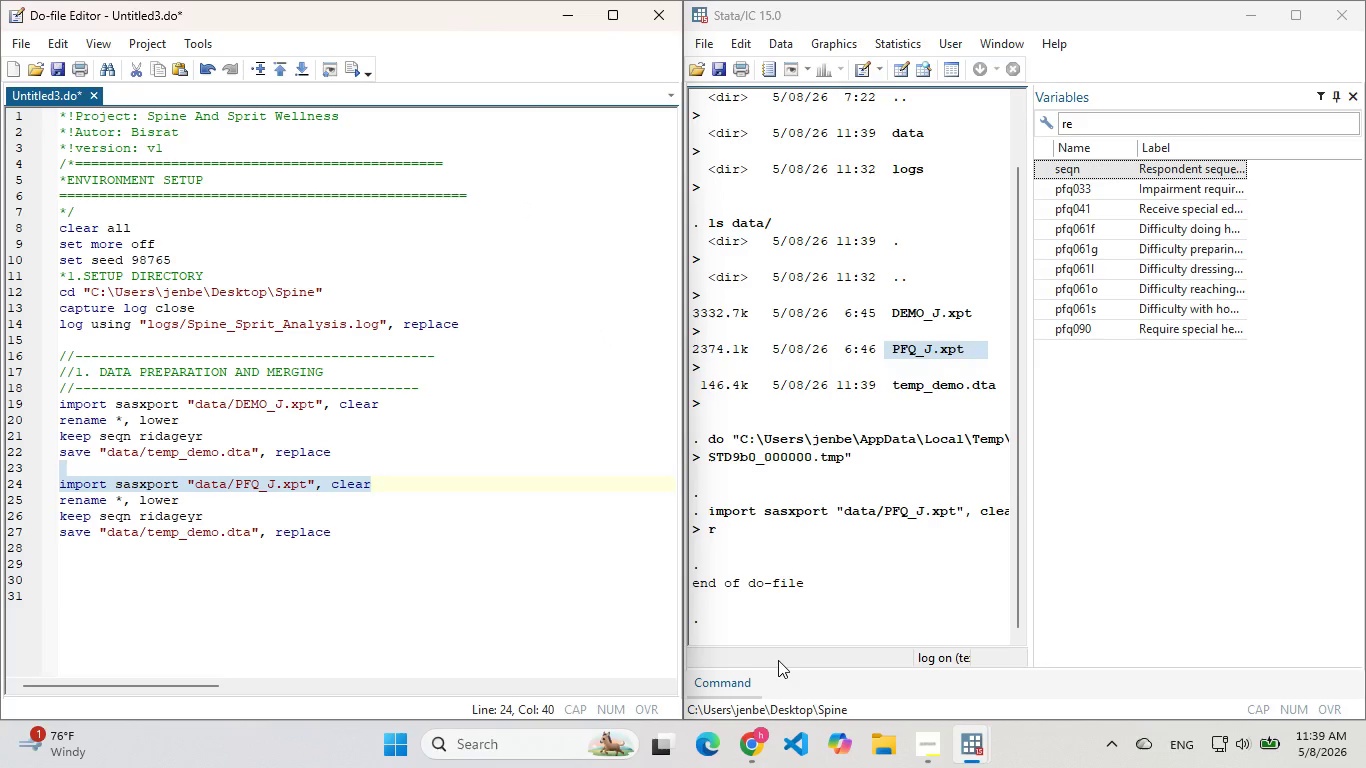 
left_click([741, 680])
 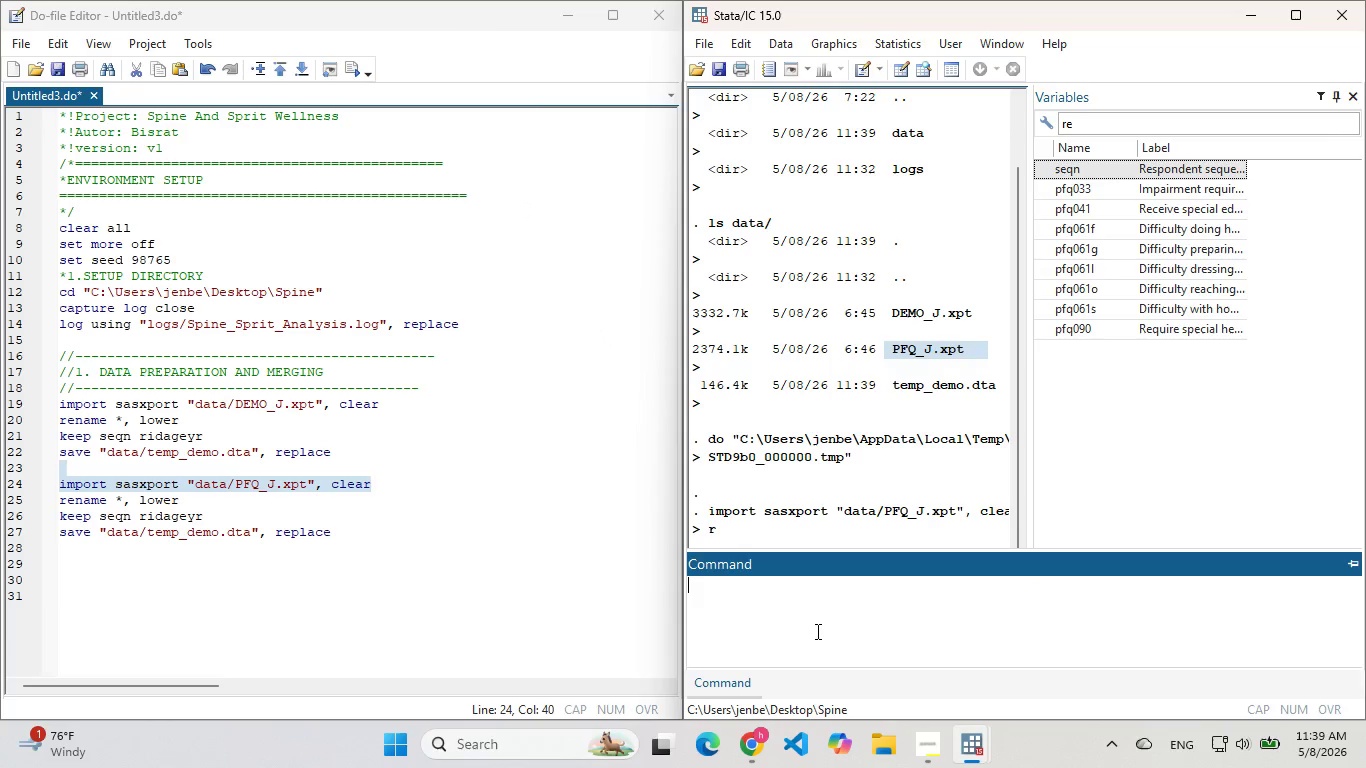 
left_click([816, 631])
 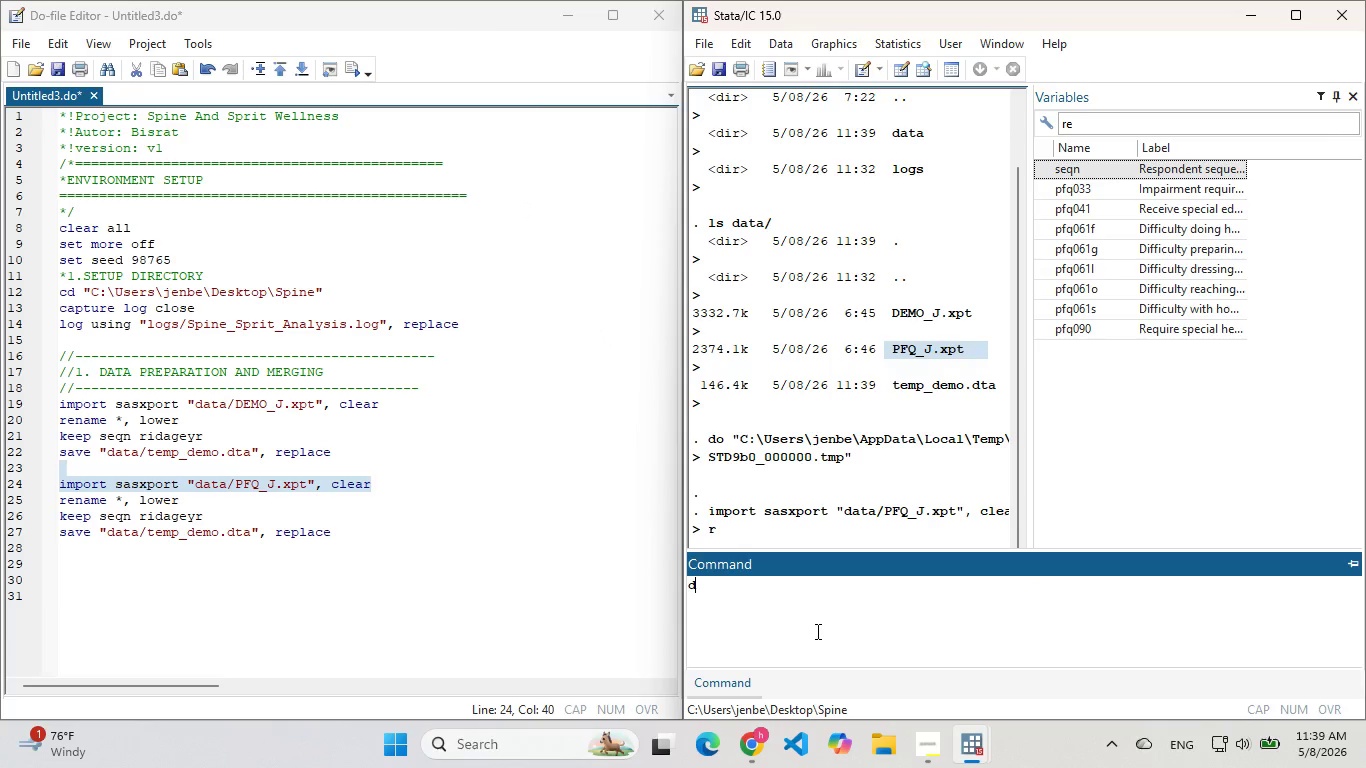 
key(D)
 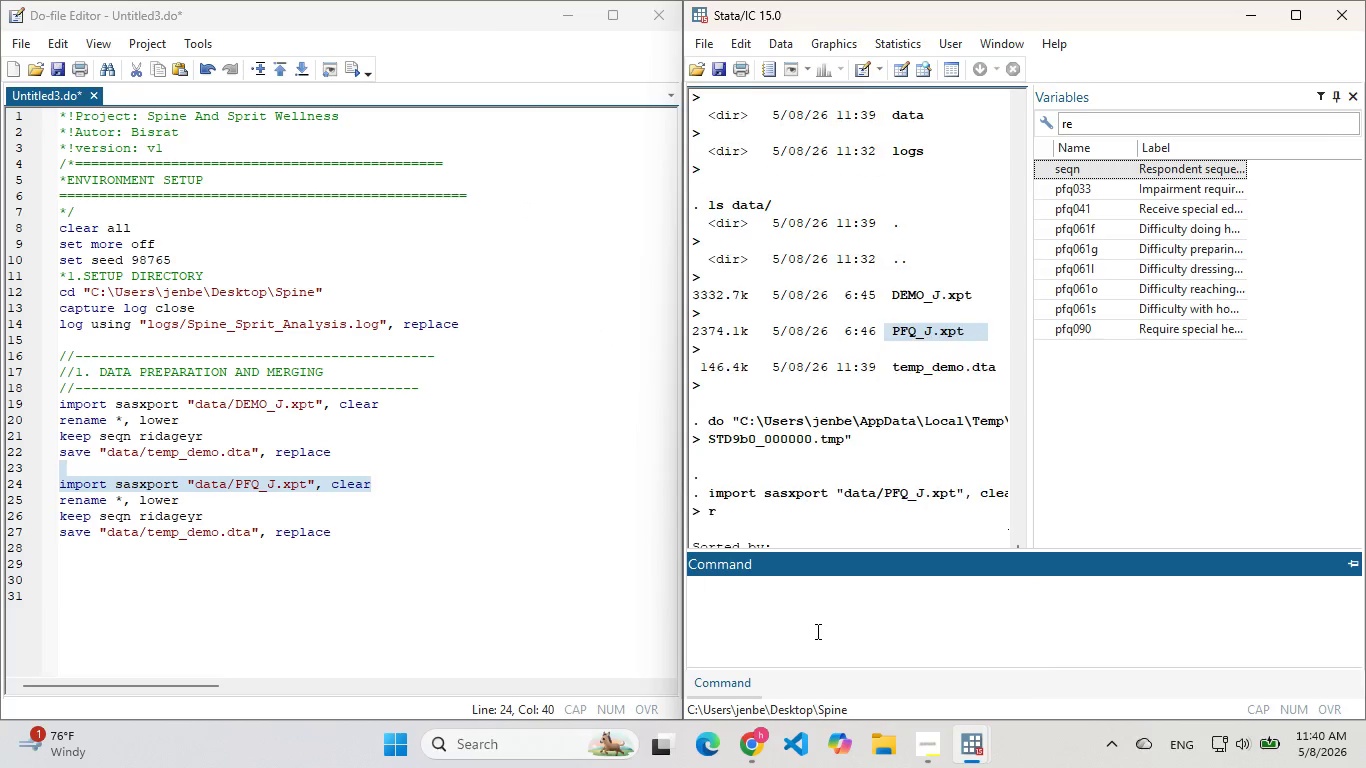 
key(Enter)
 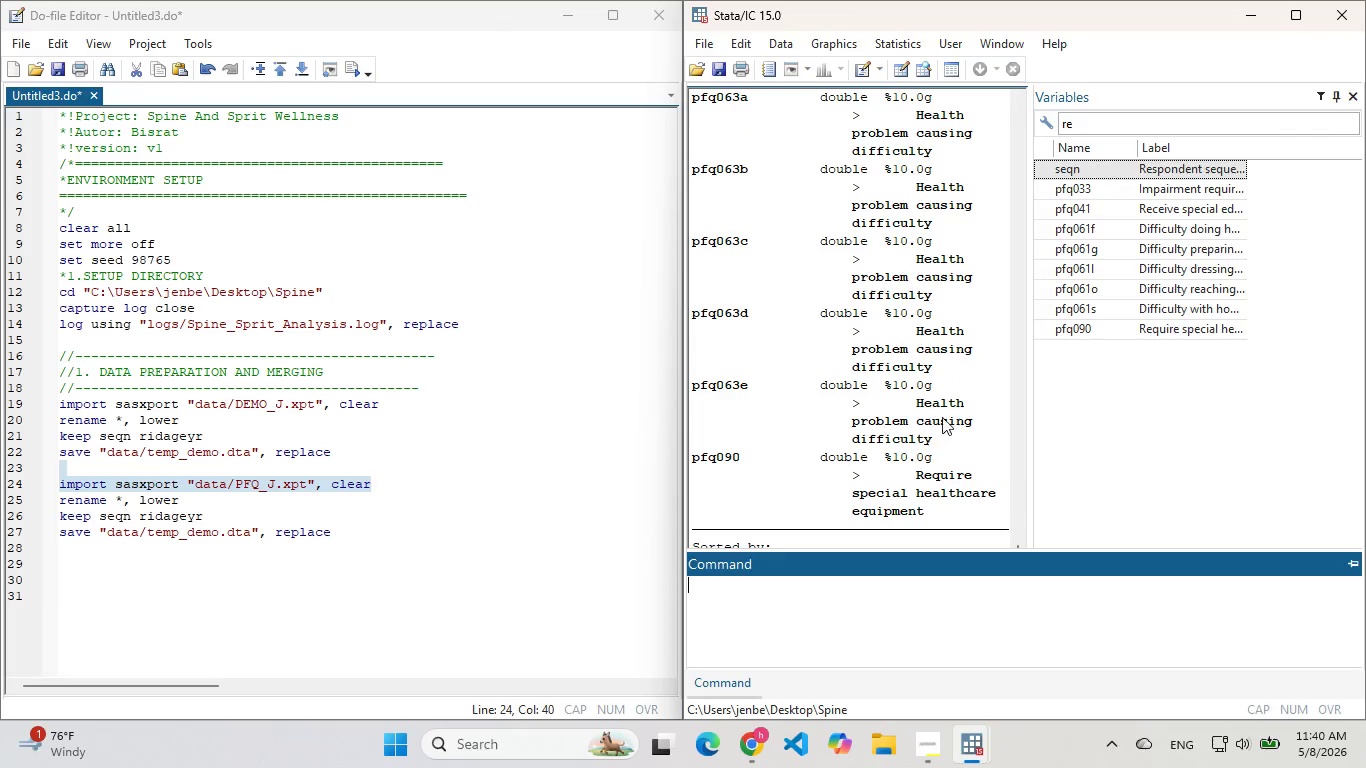 
scroll: coordinate [948, 263], scroll_direction: up, amount: 23.0
 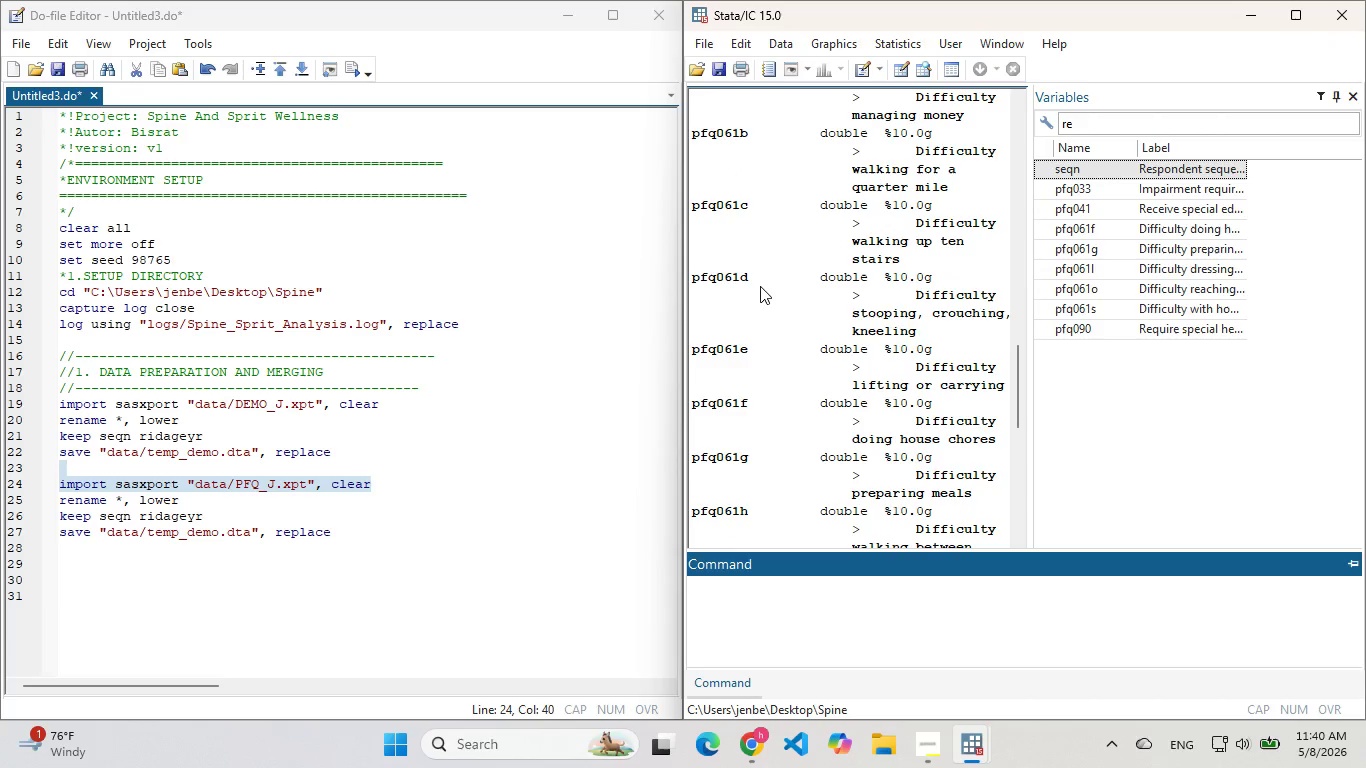 
left_click_drag(start_coordinate=[760, 276], to_coordinate=[689, 275])
 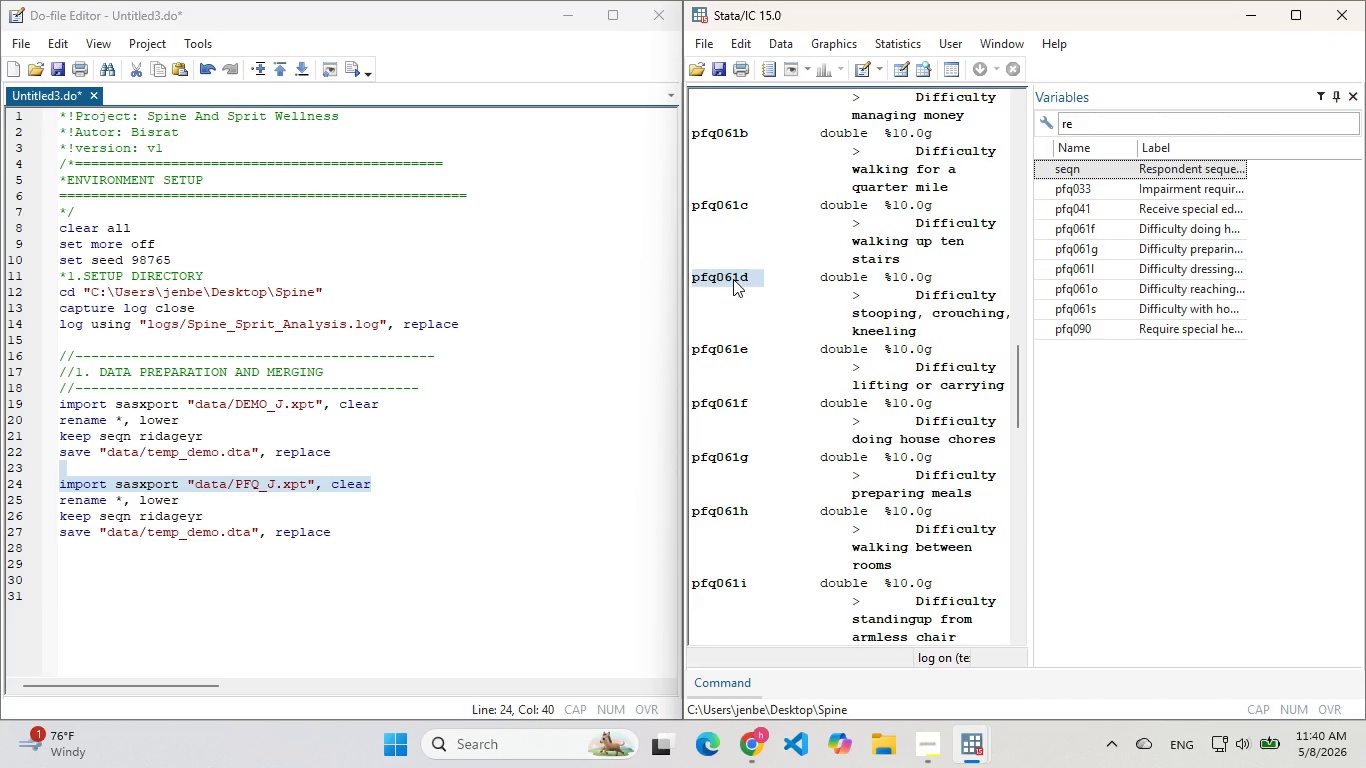 
key(Control+C)
 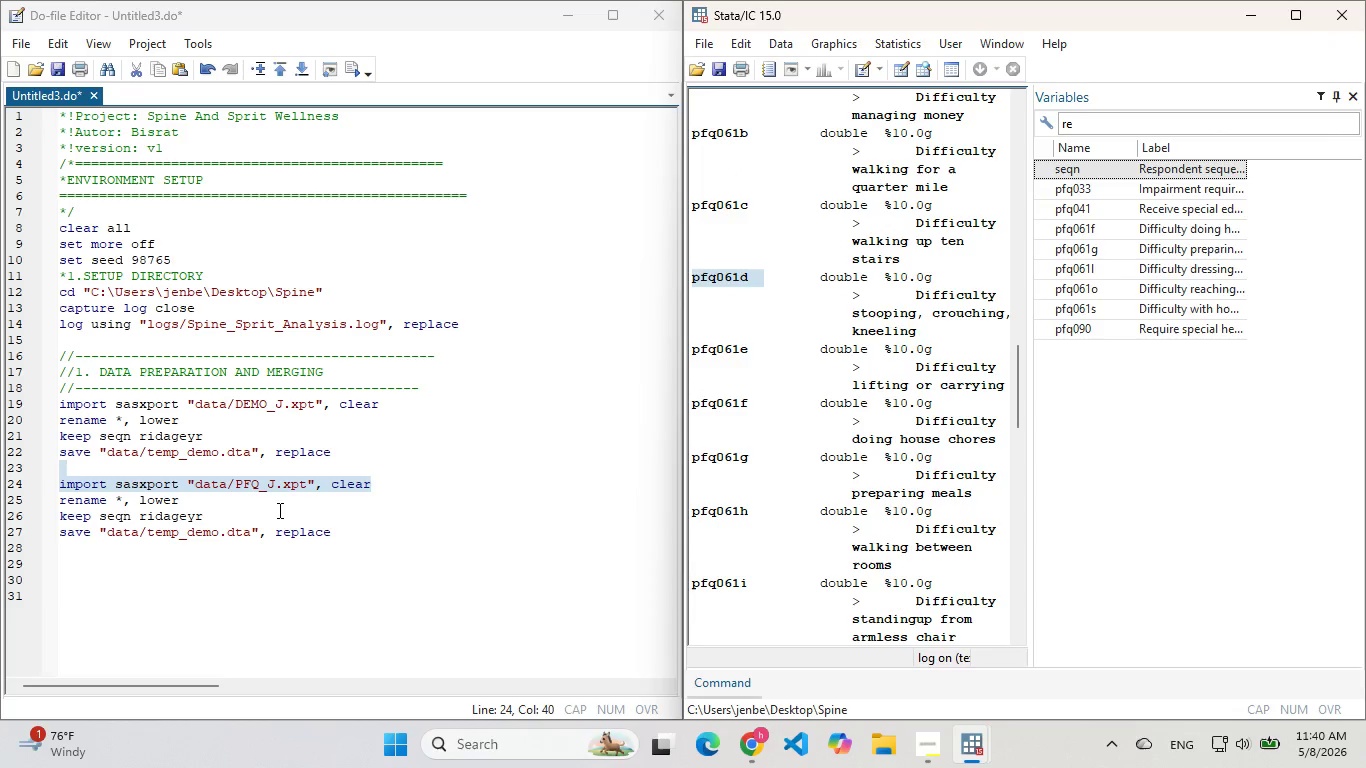 
left_click([279, 510])
 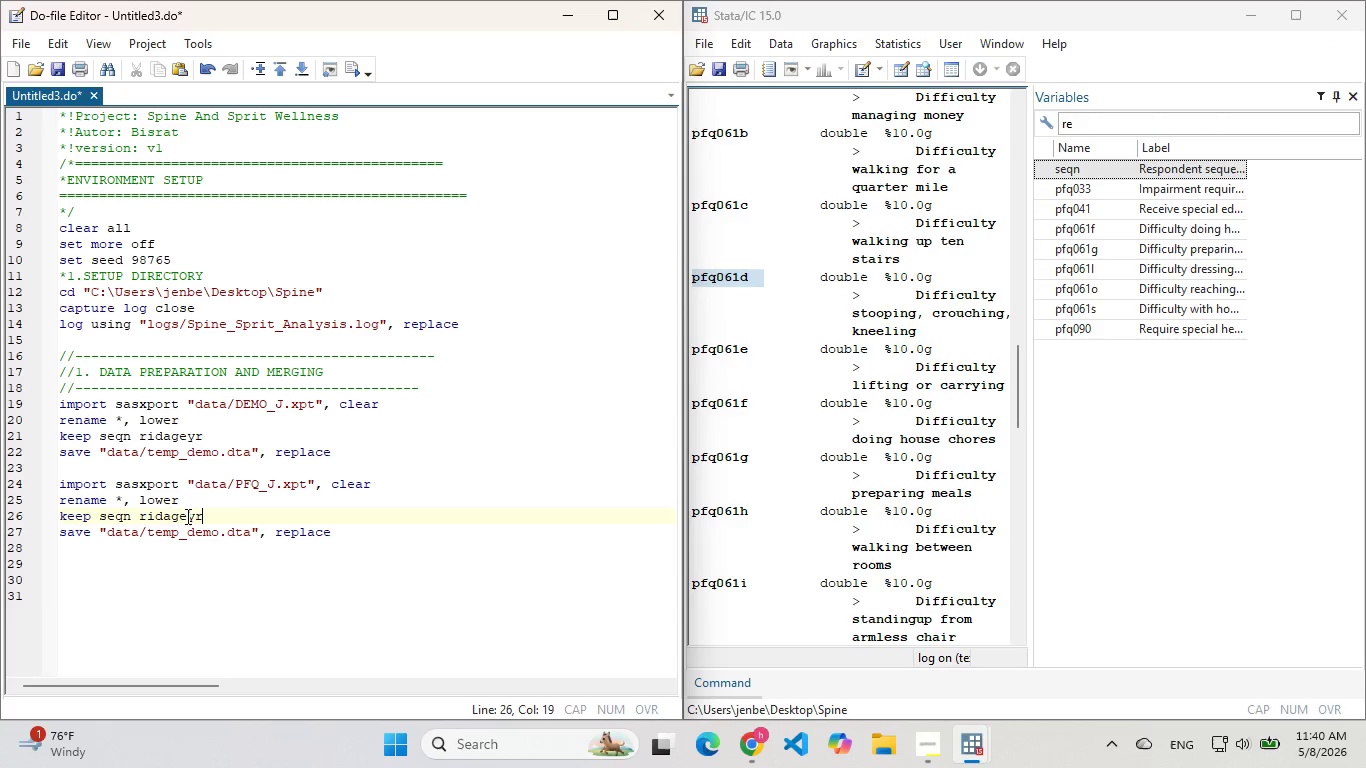 
double_click([186, 516])
 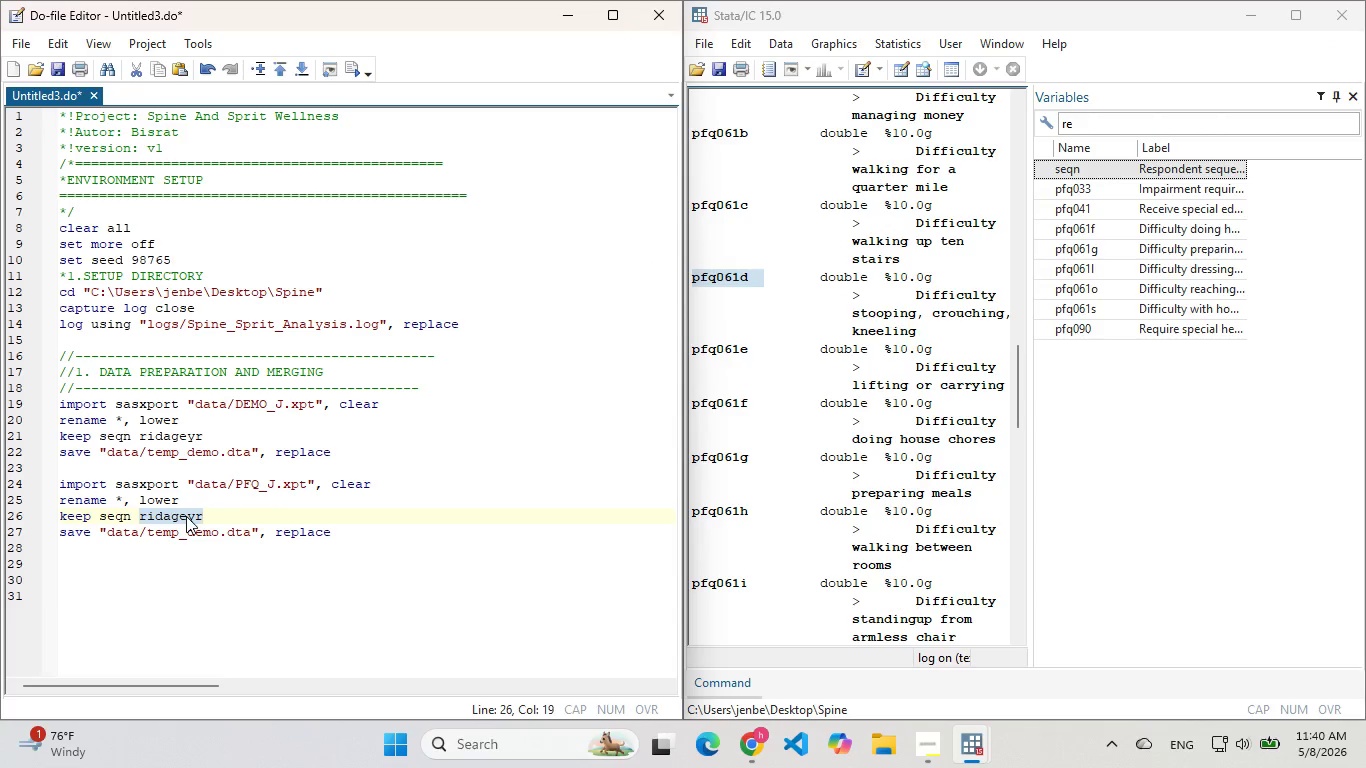 
key(Control+V)
 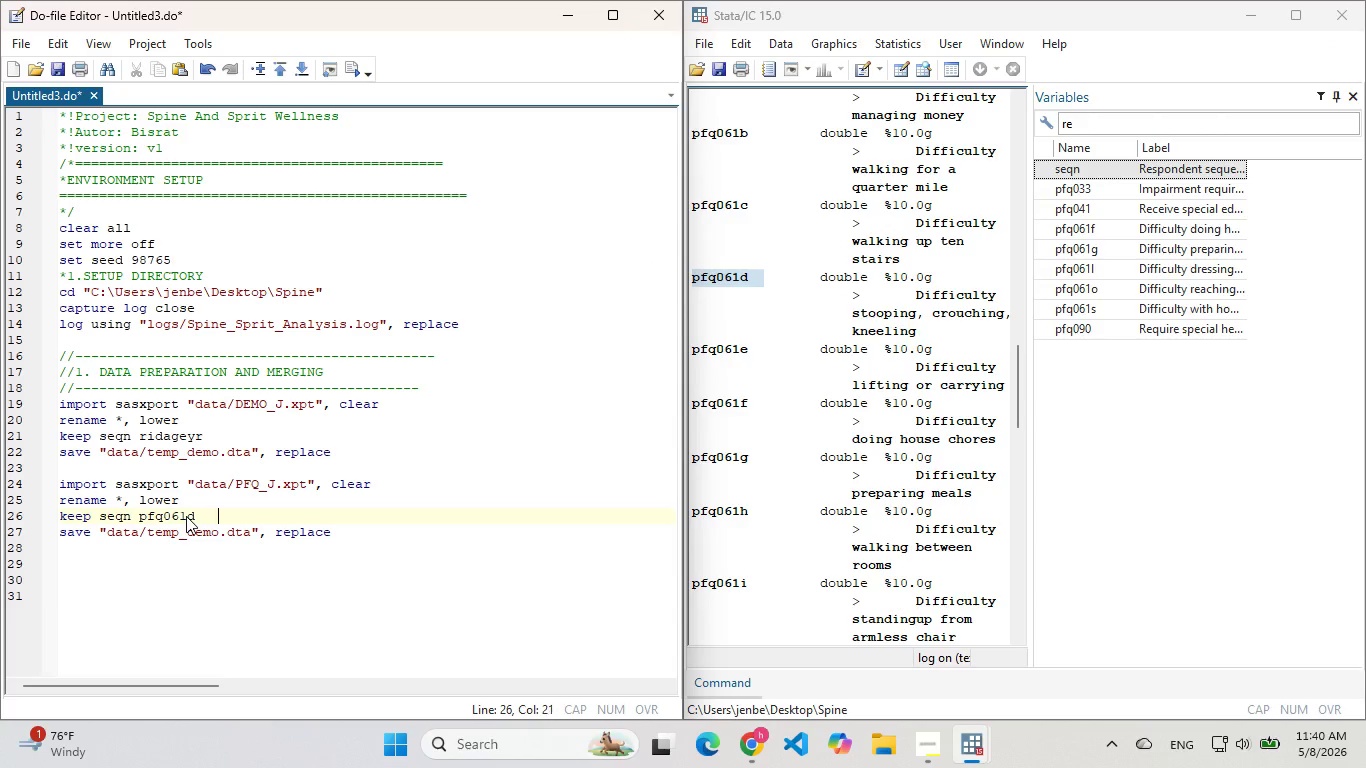 
key(Space)
 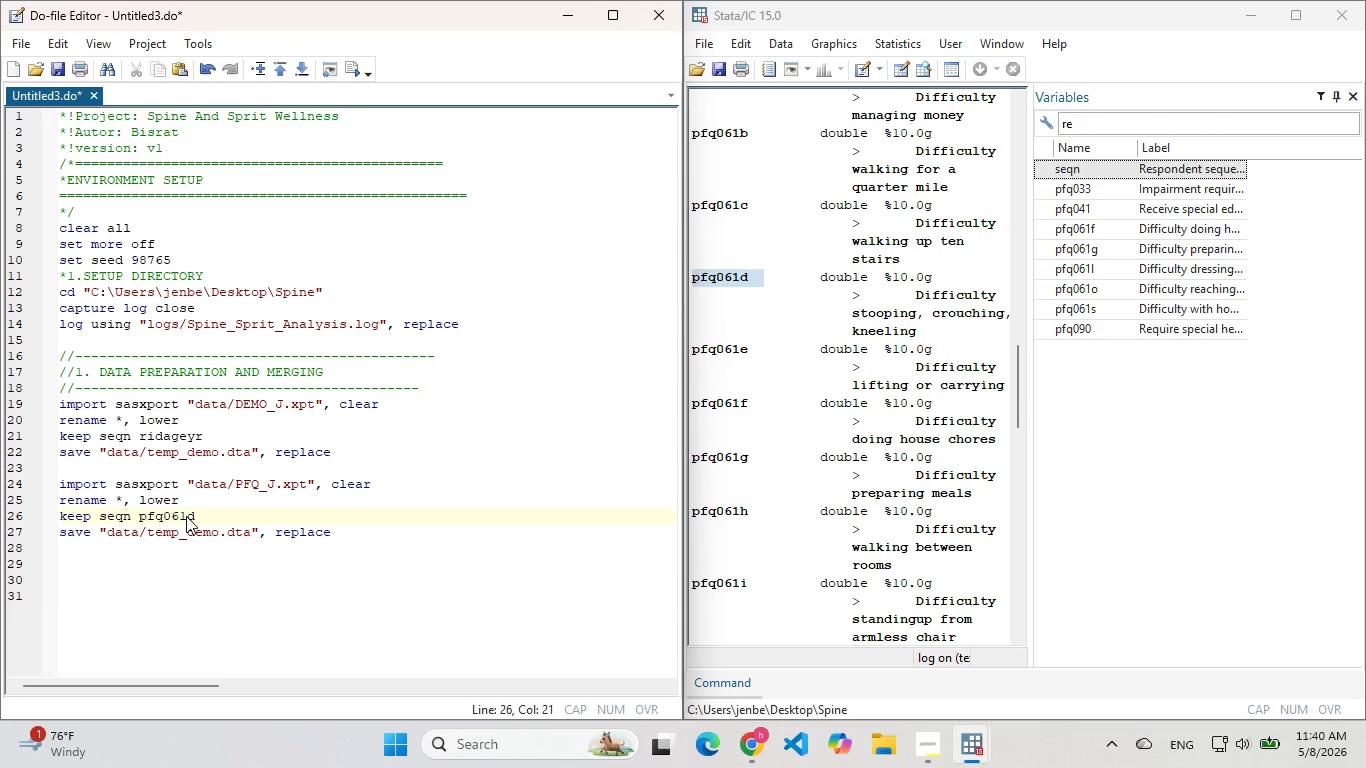 
key(Backspace)
 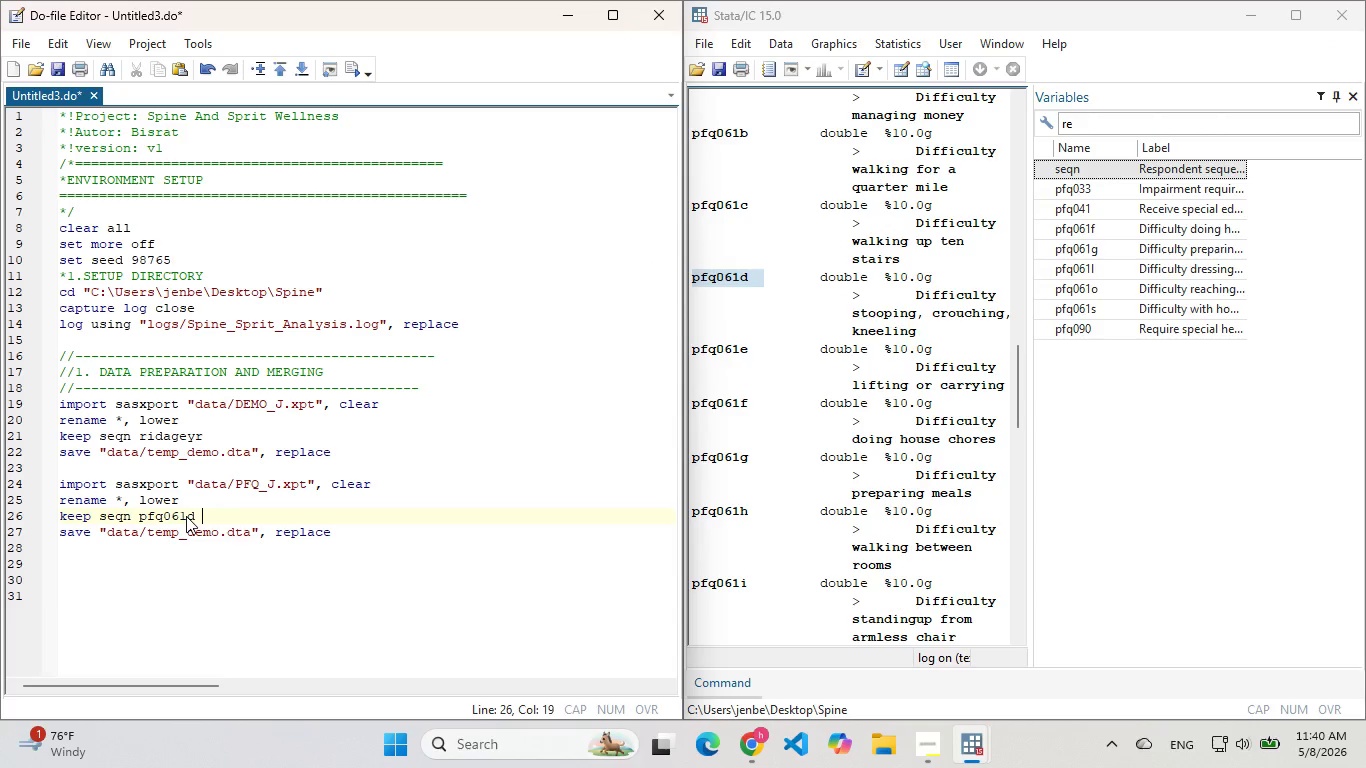 
key(Backspace)
 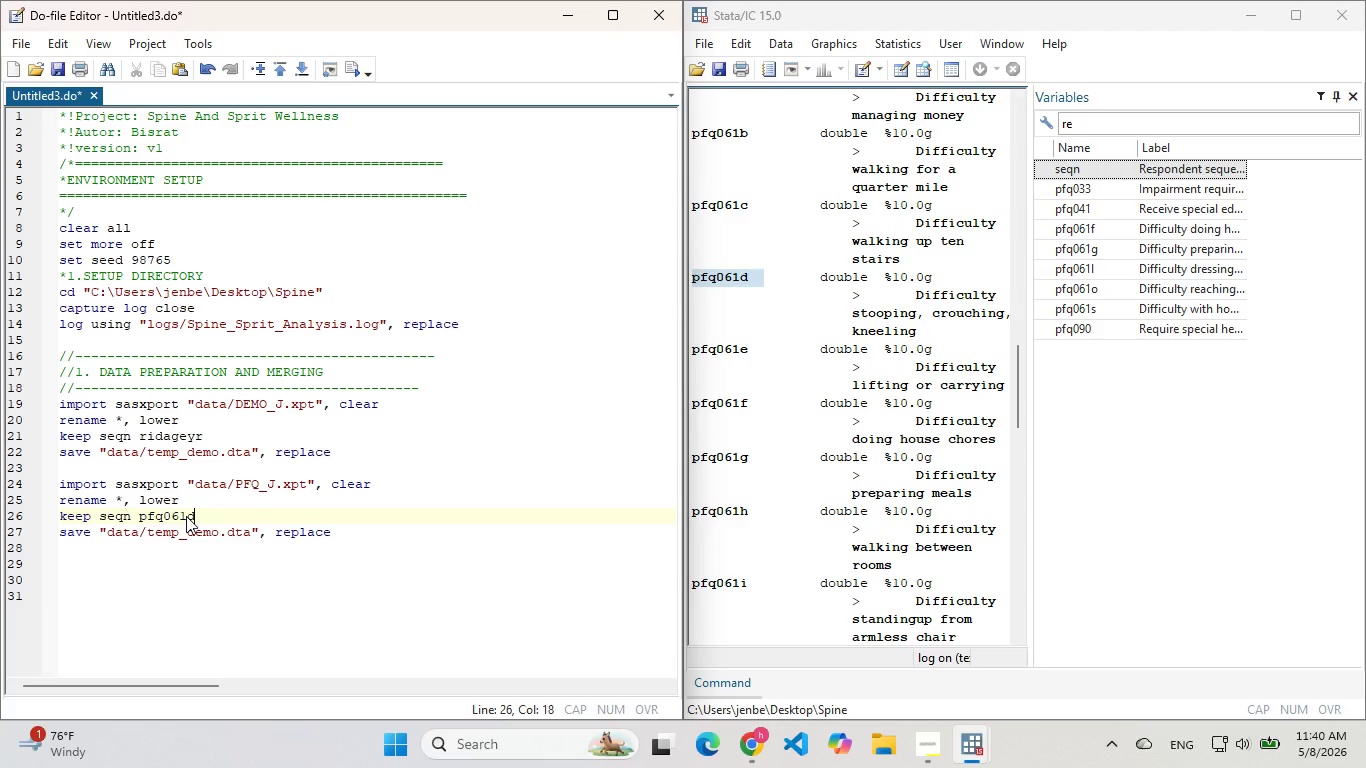 
key(Backspace)
 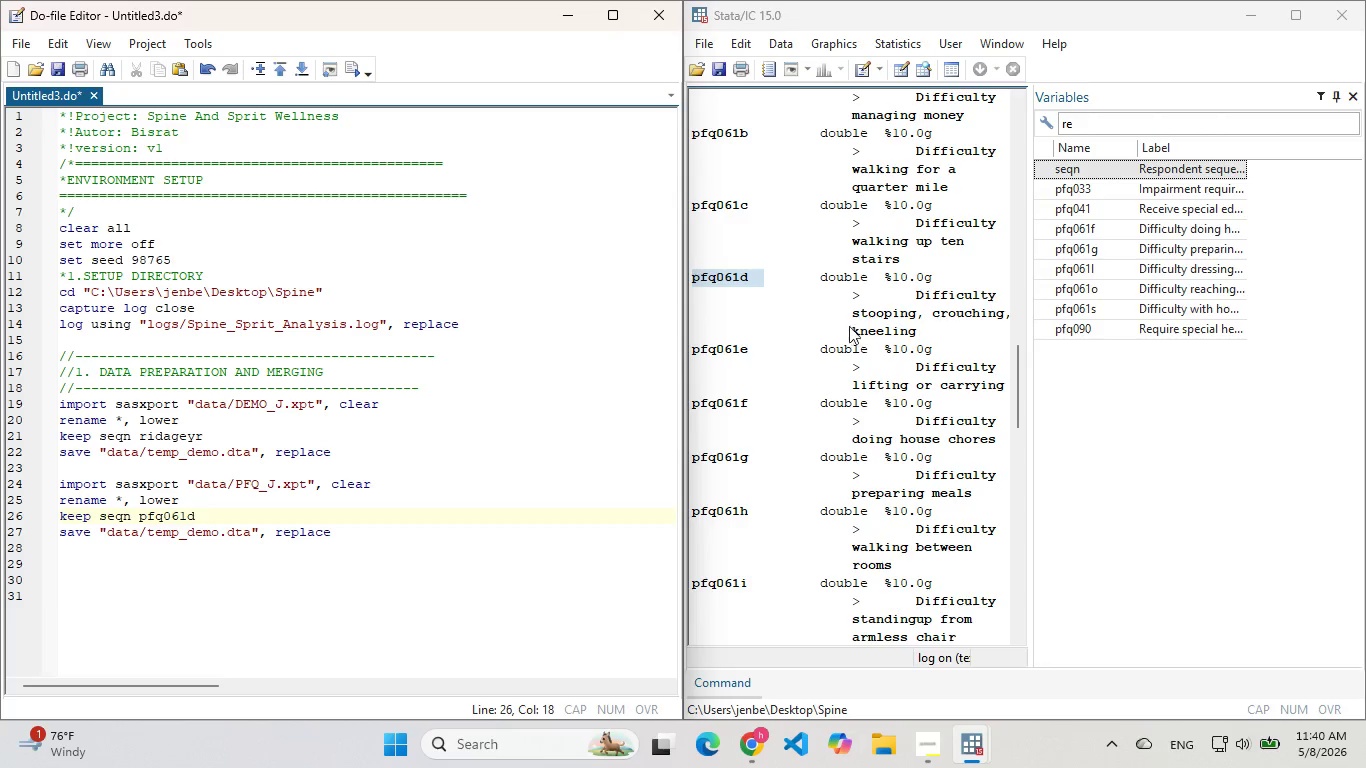 
scroll: coordinate [799, 319], scroll_direction: down, amount: 10.0
 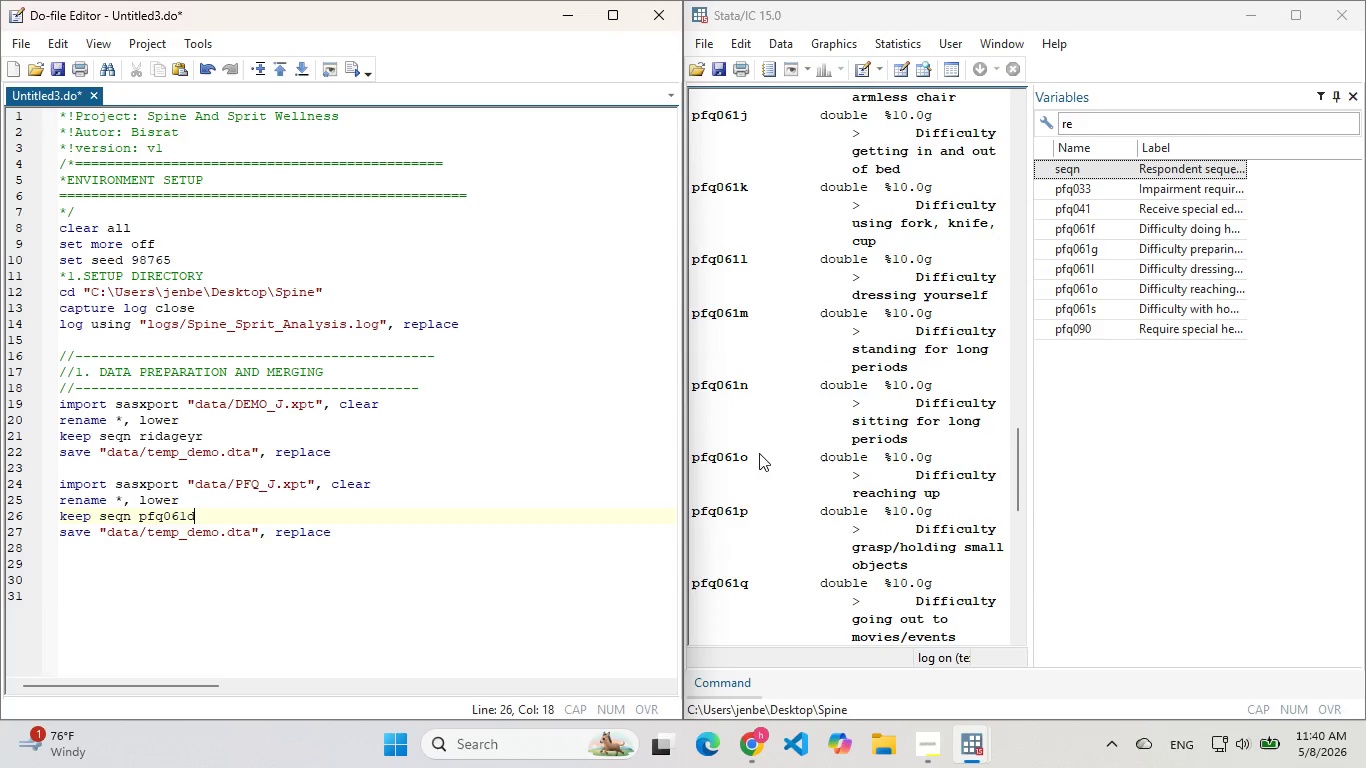 
scroll: coordinate [760, 429], scroll_direction: up, amount: 1.0
 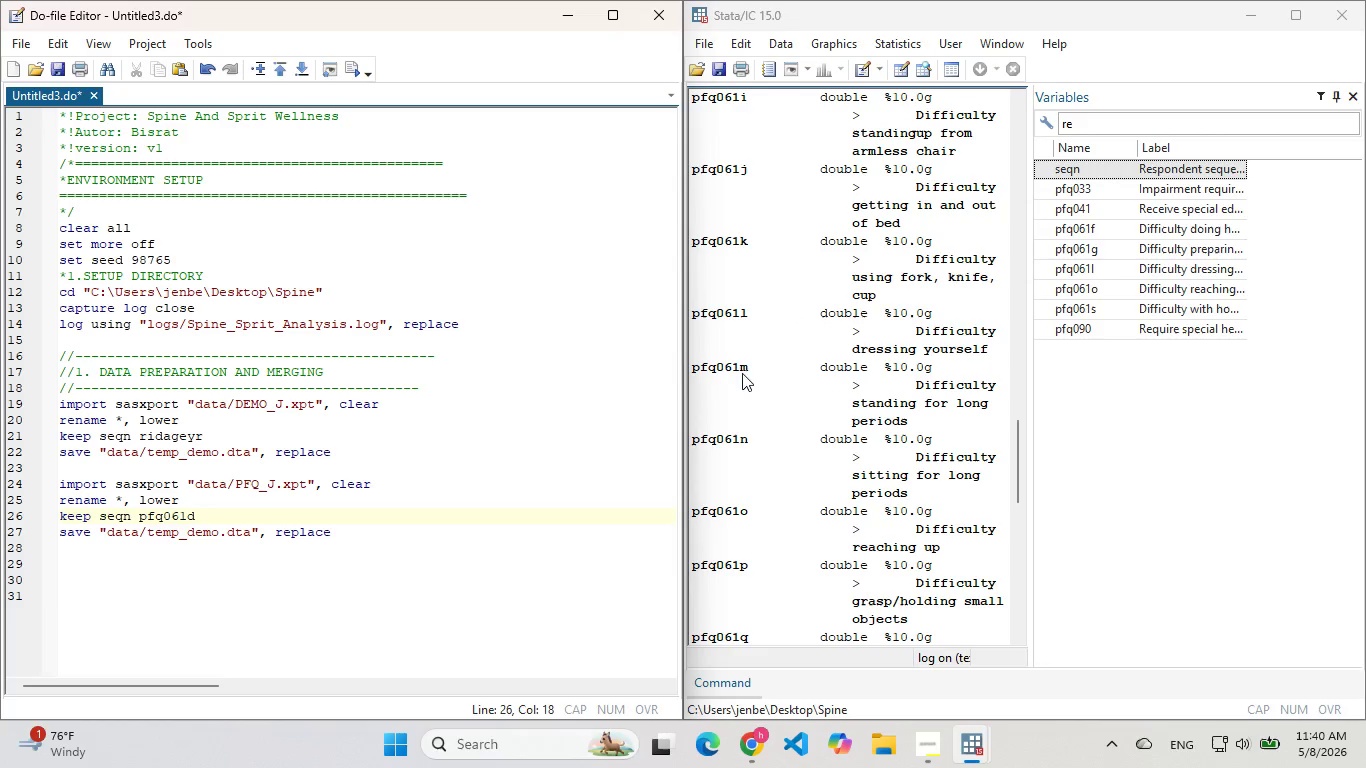 
left_click_drag(start_coordinate=[745, 365], to_coordinate=[696, 367])
 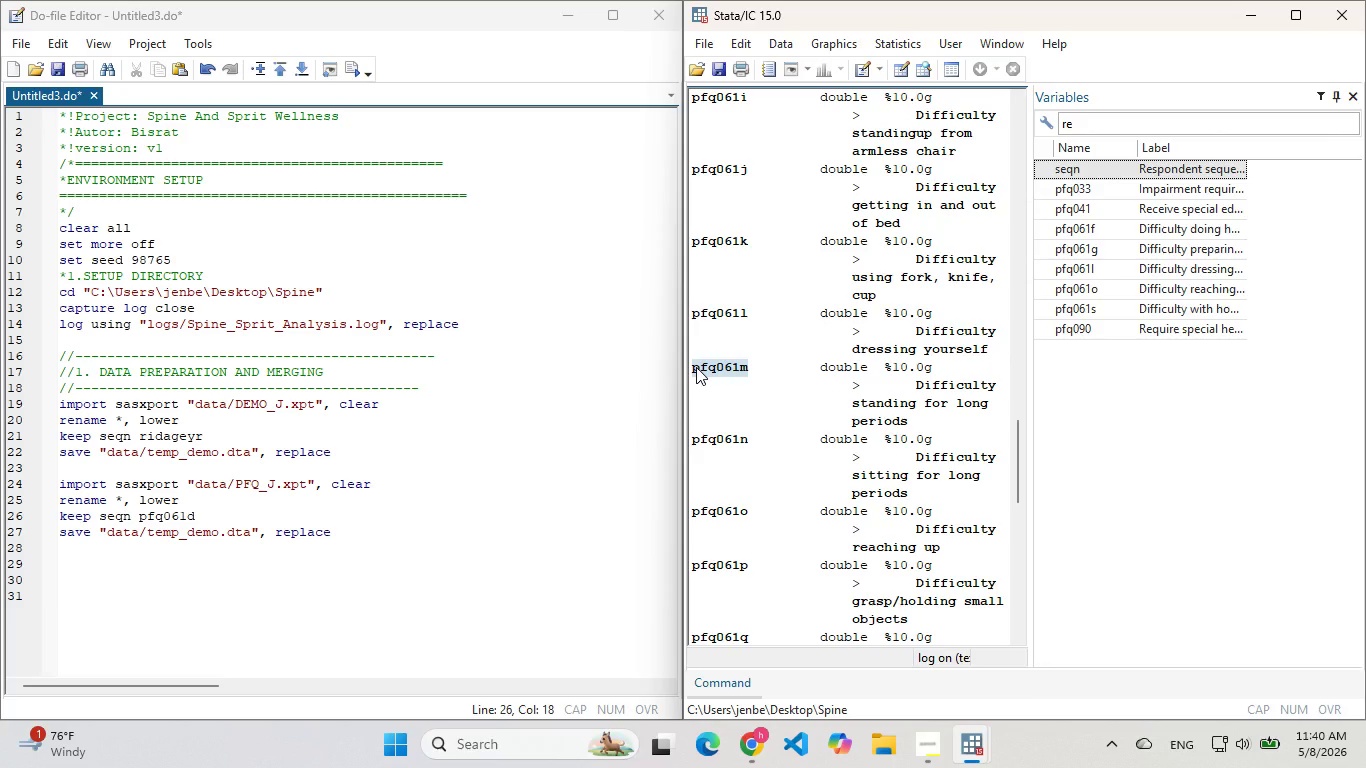 
key(Control+C)
 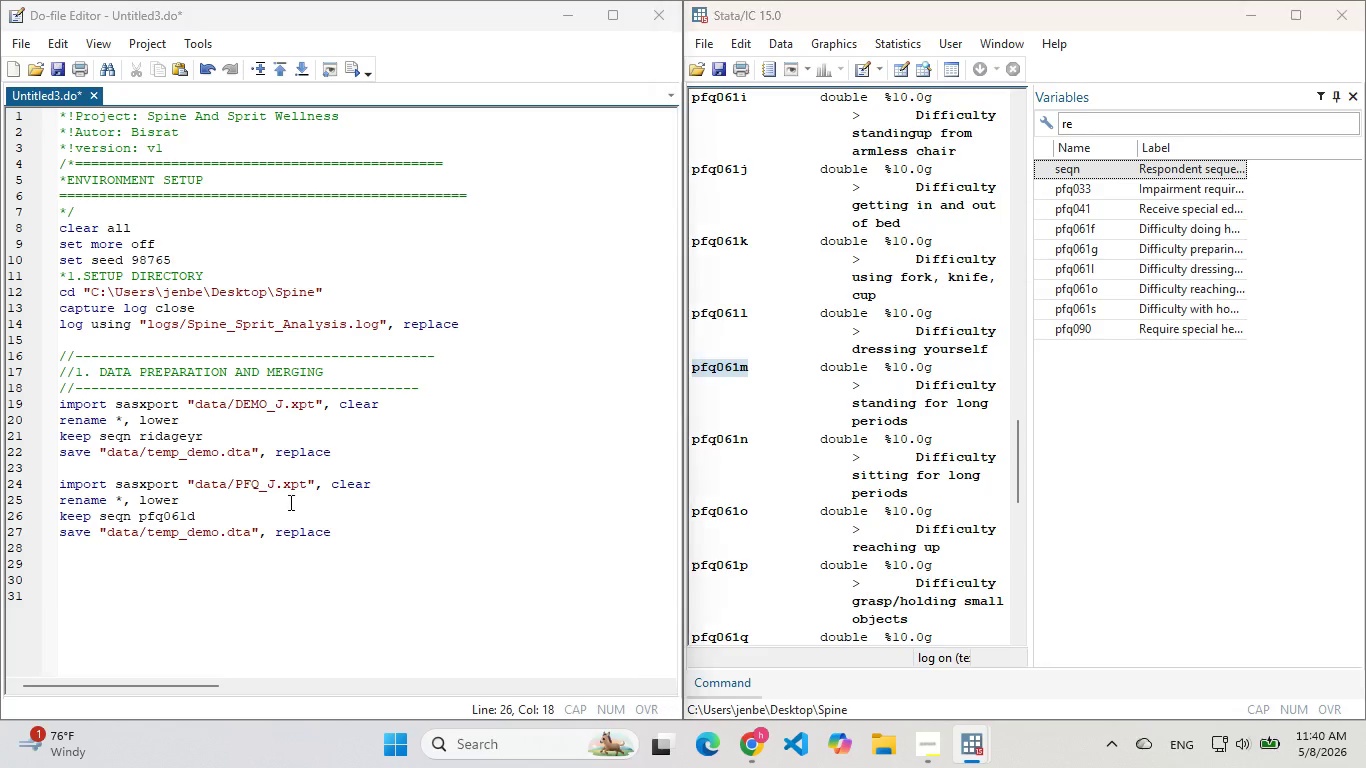 
left_click([289, 502])
 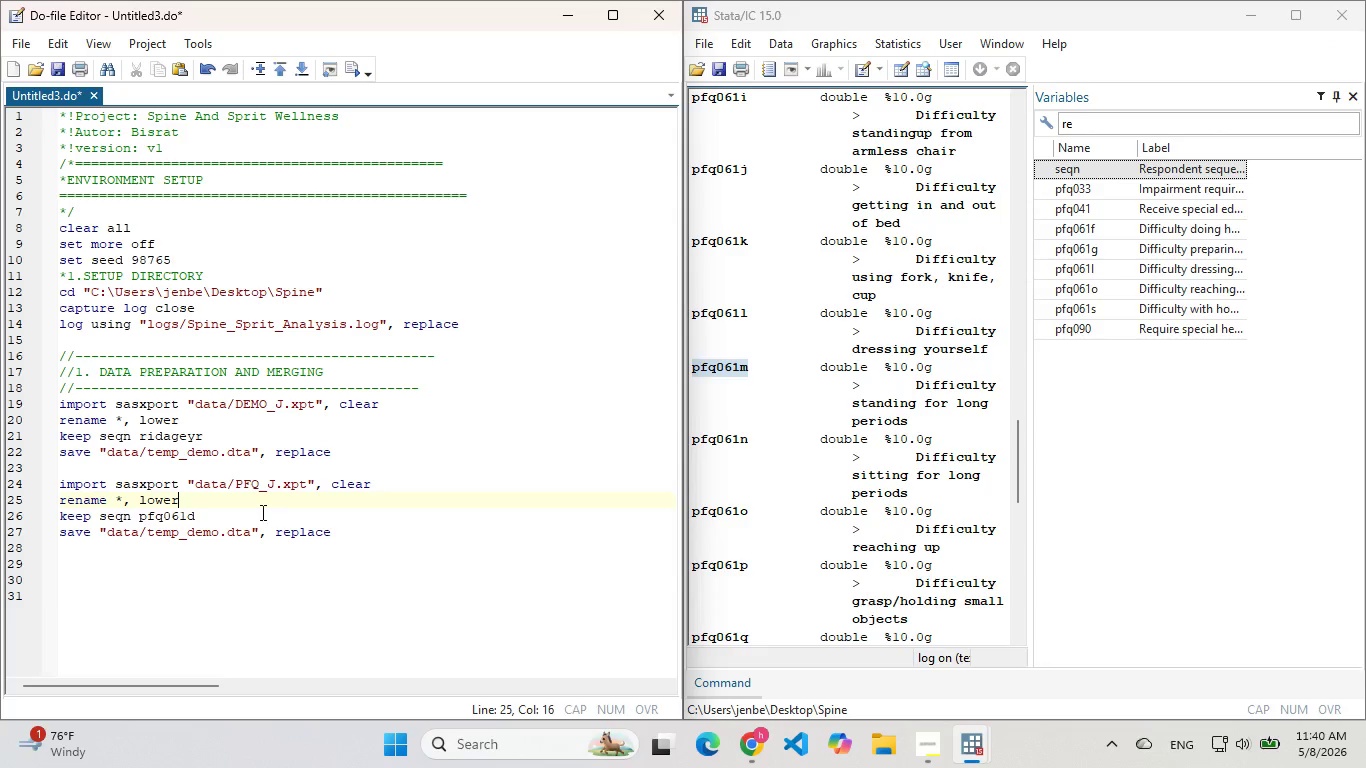 
left_click([261, 512])
 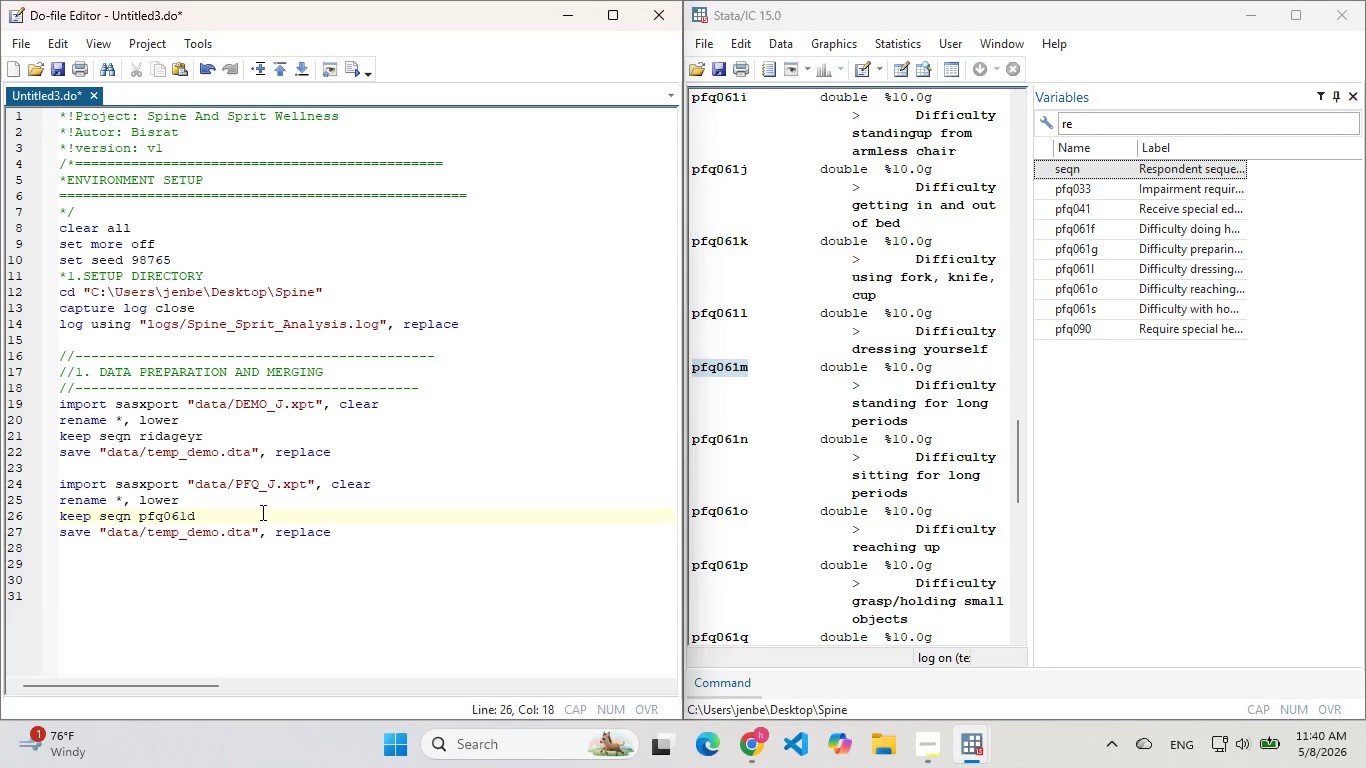 
key(Space)
 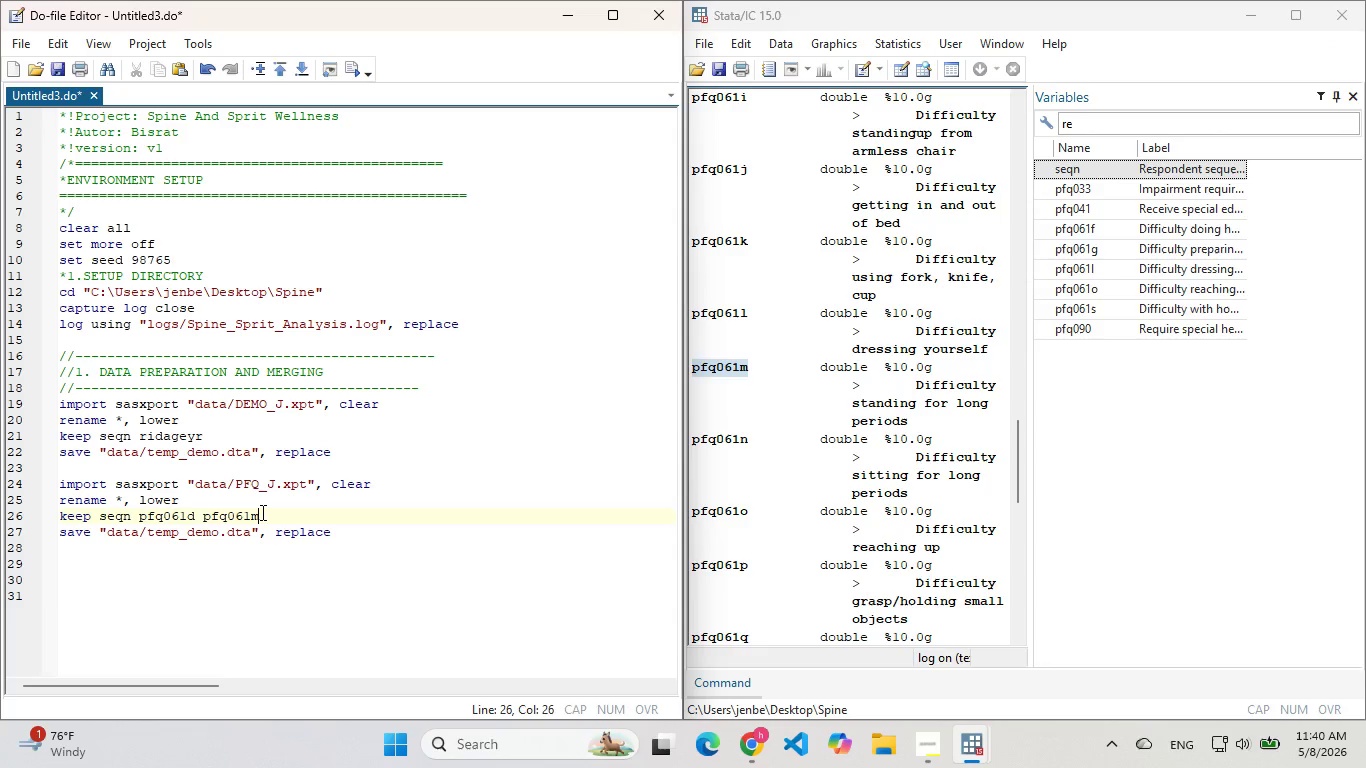 
key(Control+ControlLeft)
 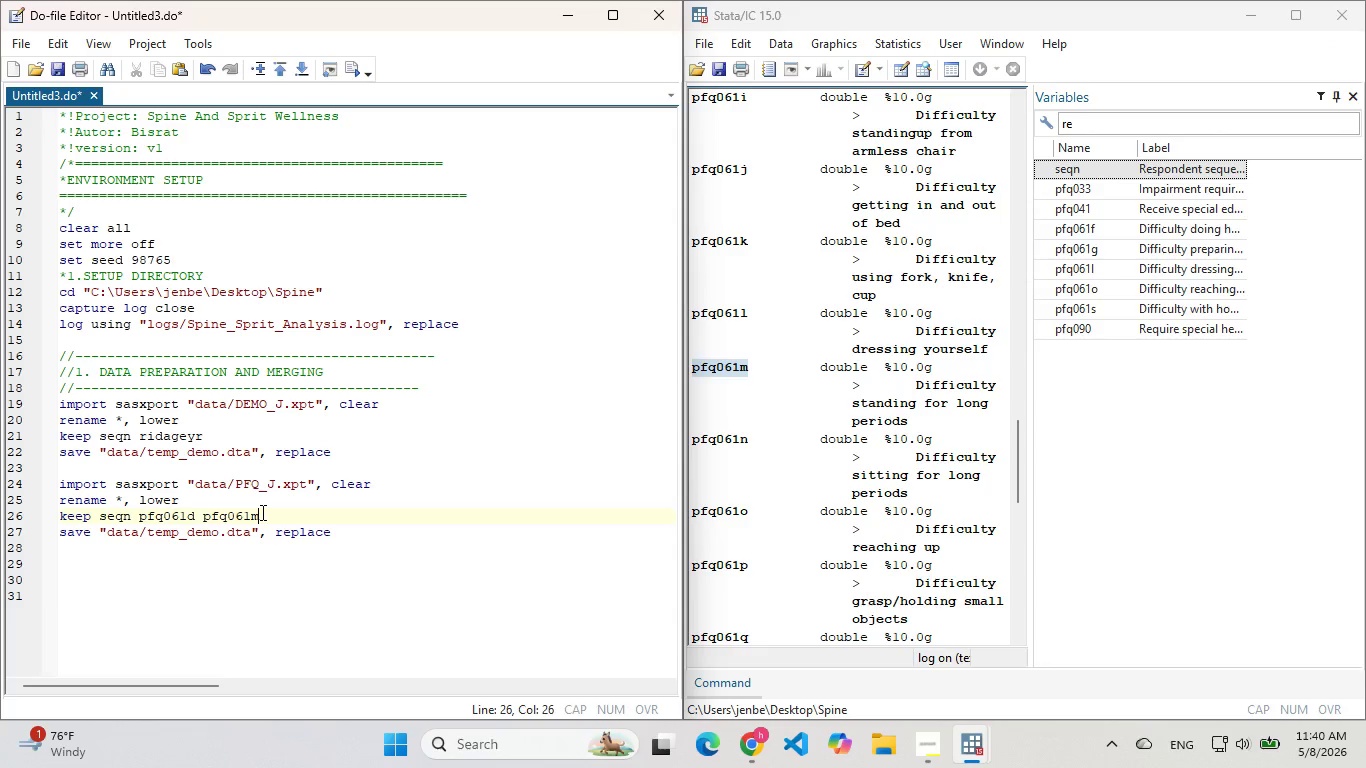 
key(Control+V)
 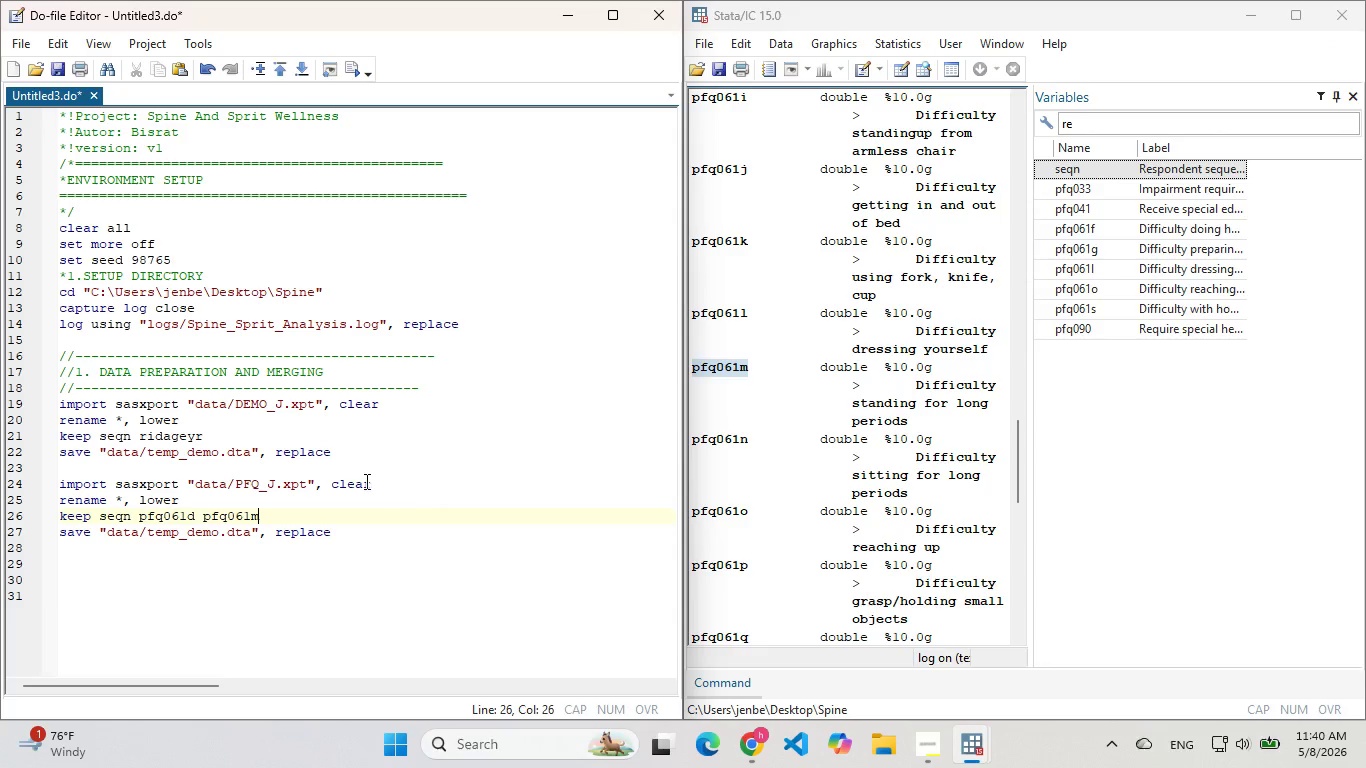 
wait(5.33)
 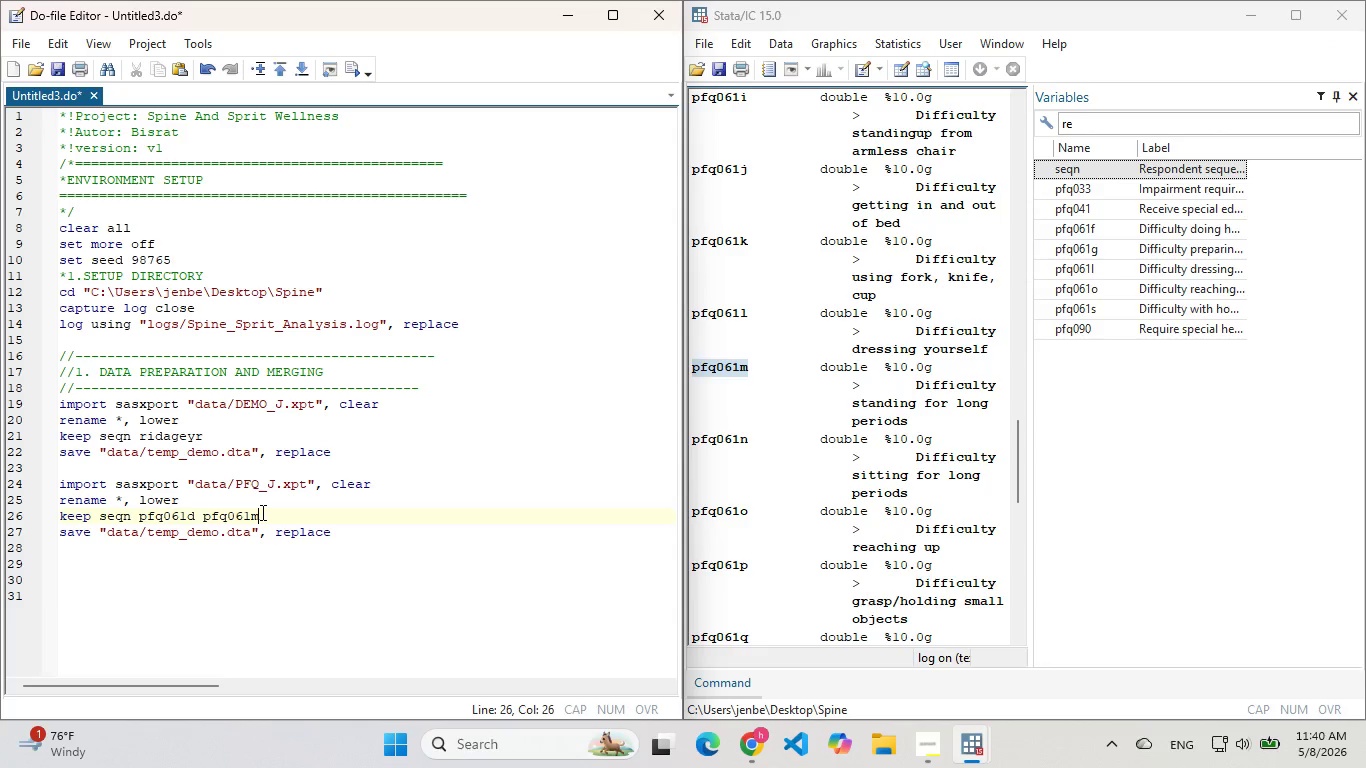 
left_click_drag(start_coordinate=[289, 519], to_coordinate=[50, 522])
 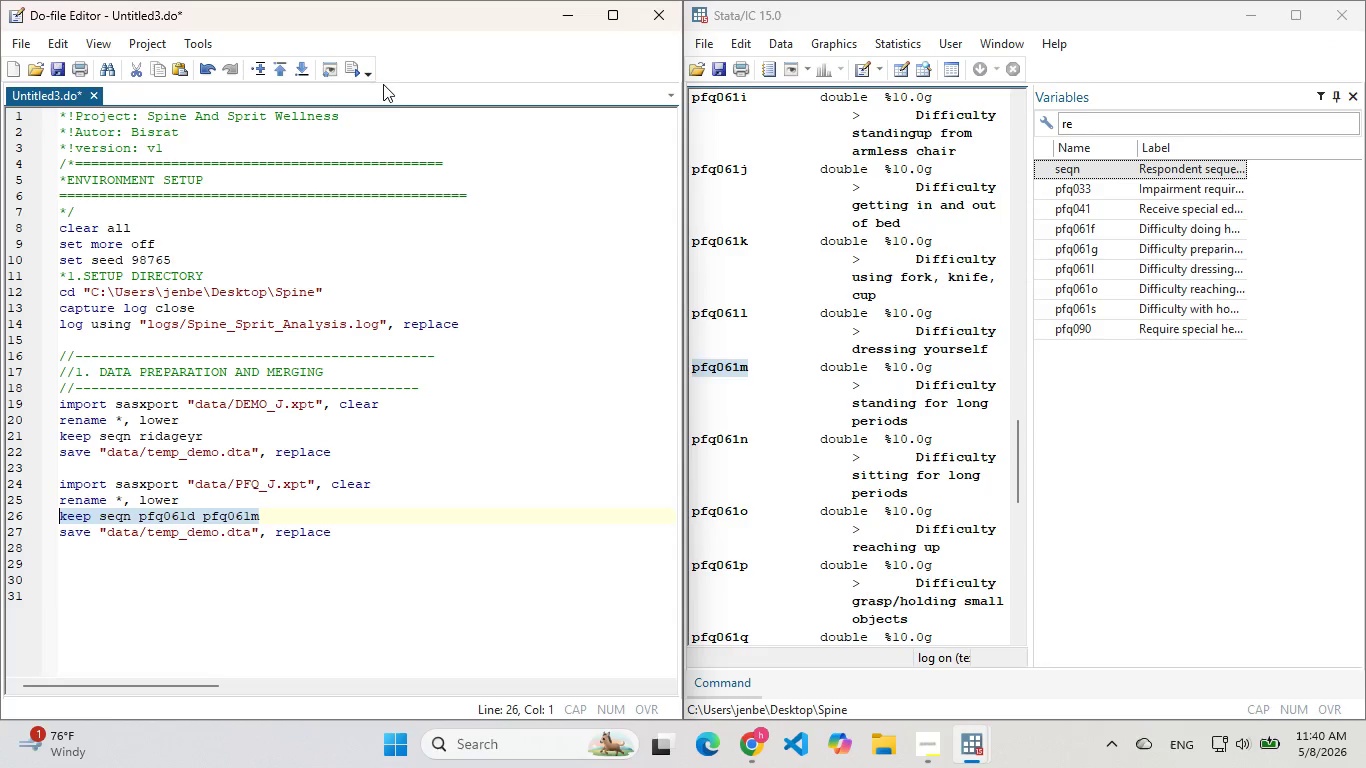 
left_click([359, 70])
 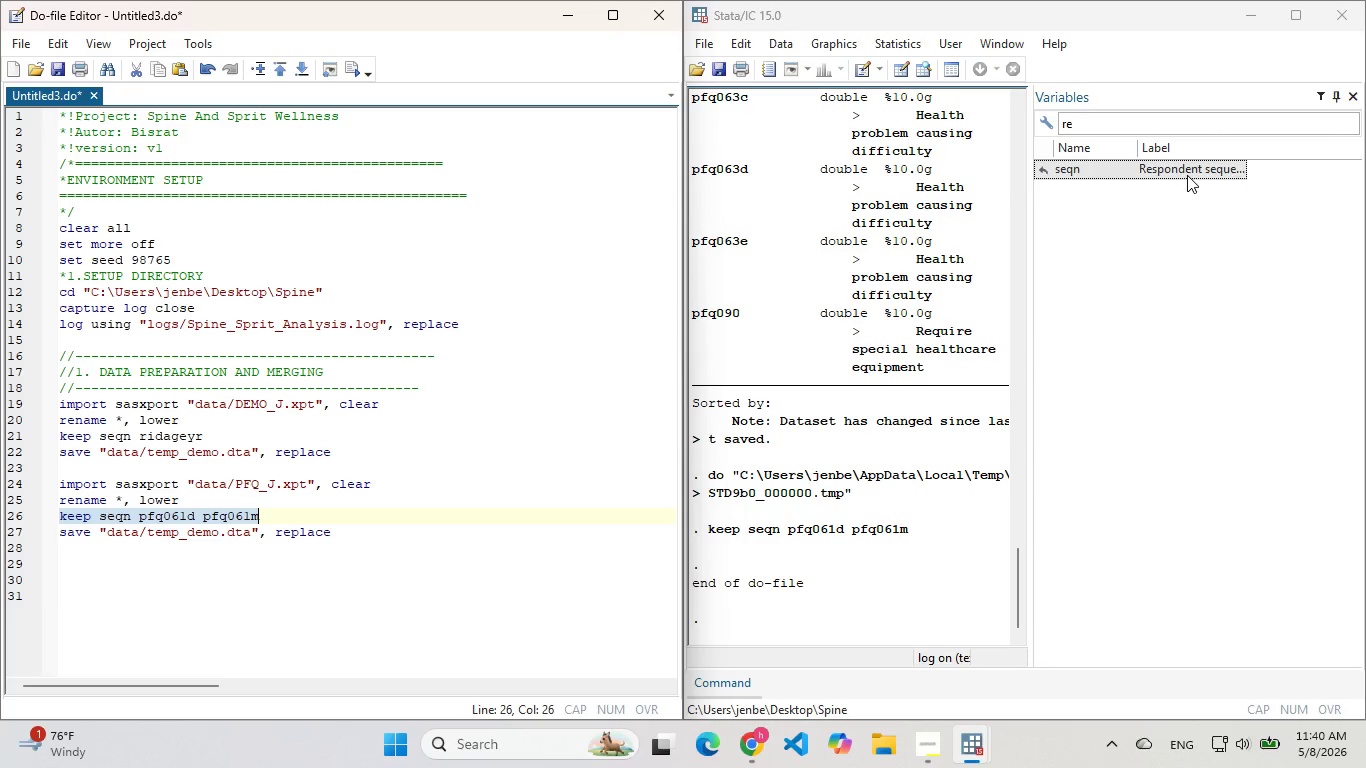 
left_click([841, 316])
 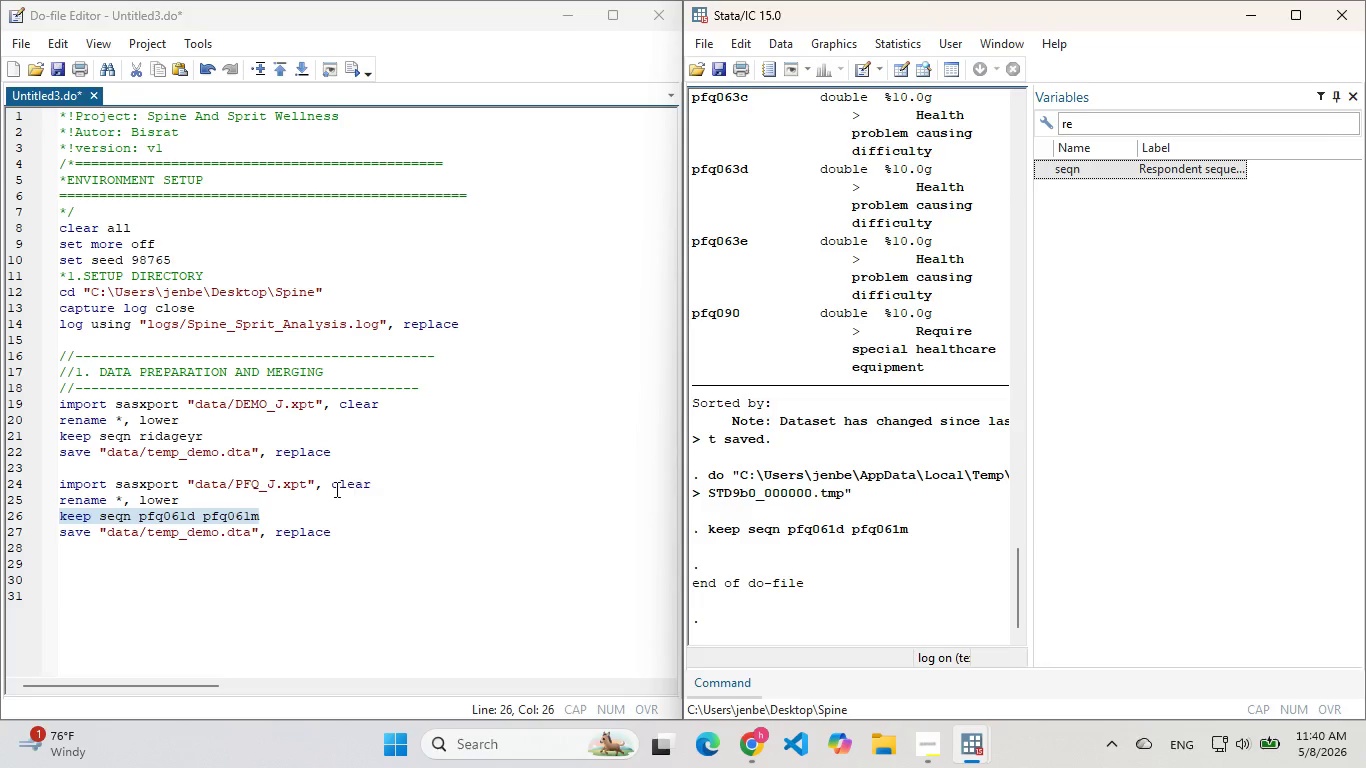 
left_click([334, 489])
 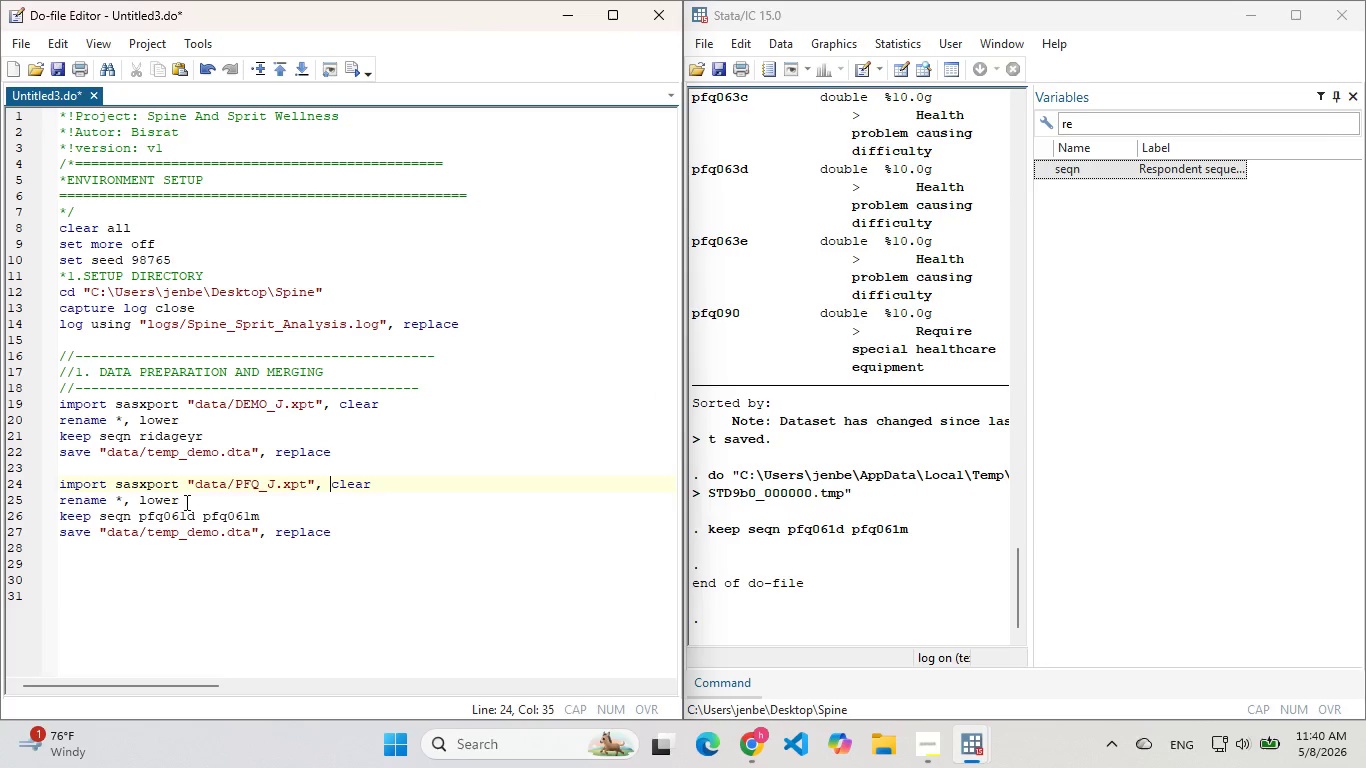 
left_click_drag(start_coordinate=[193, 499], to_coordinate=[15, 484])
 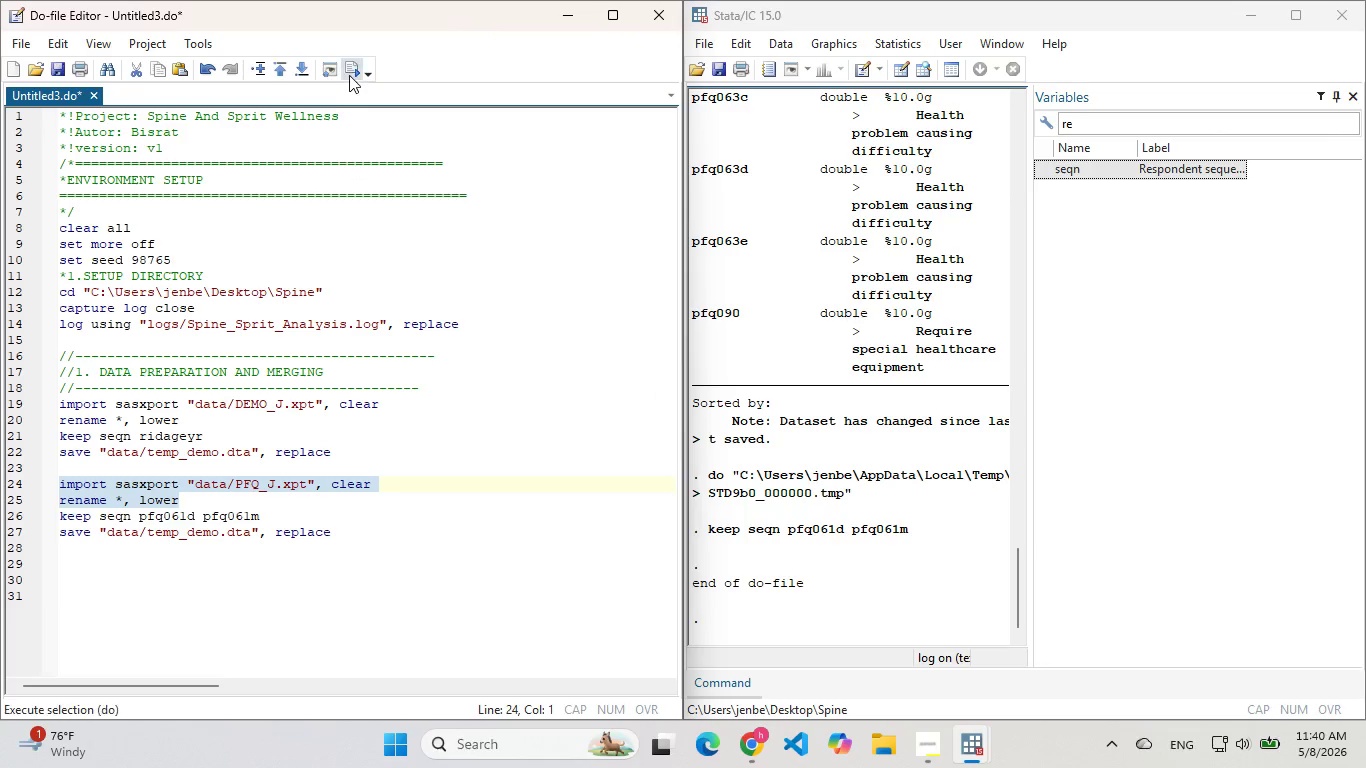 
left_click([349, 74])
 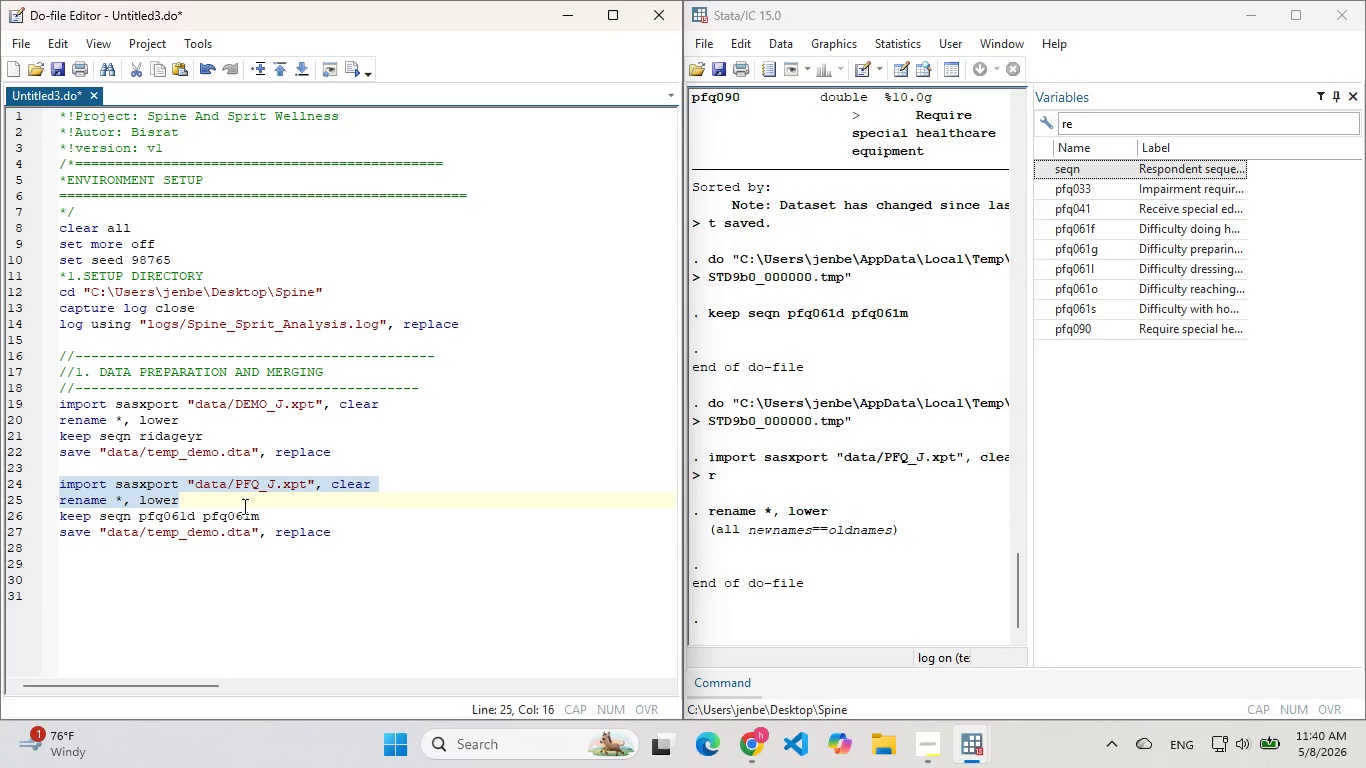 
left_click_drag(start_coordinate=[285, 512], to_coordinate=[34, 517])
 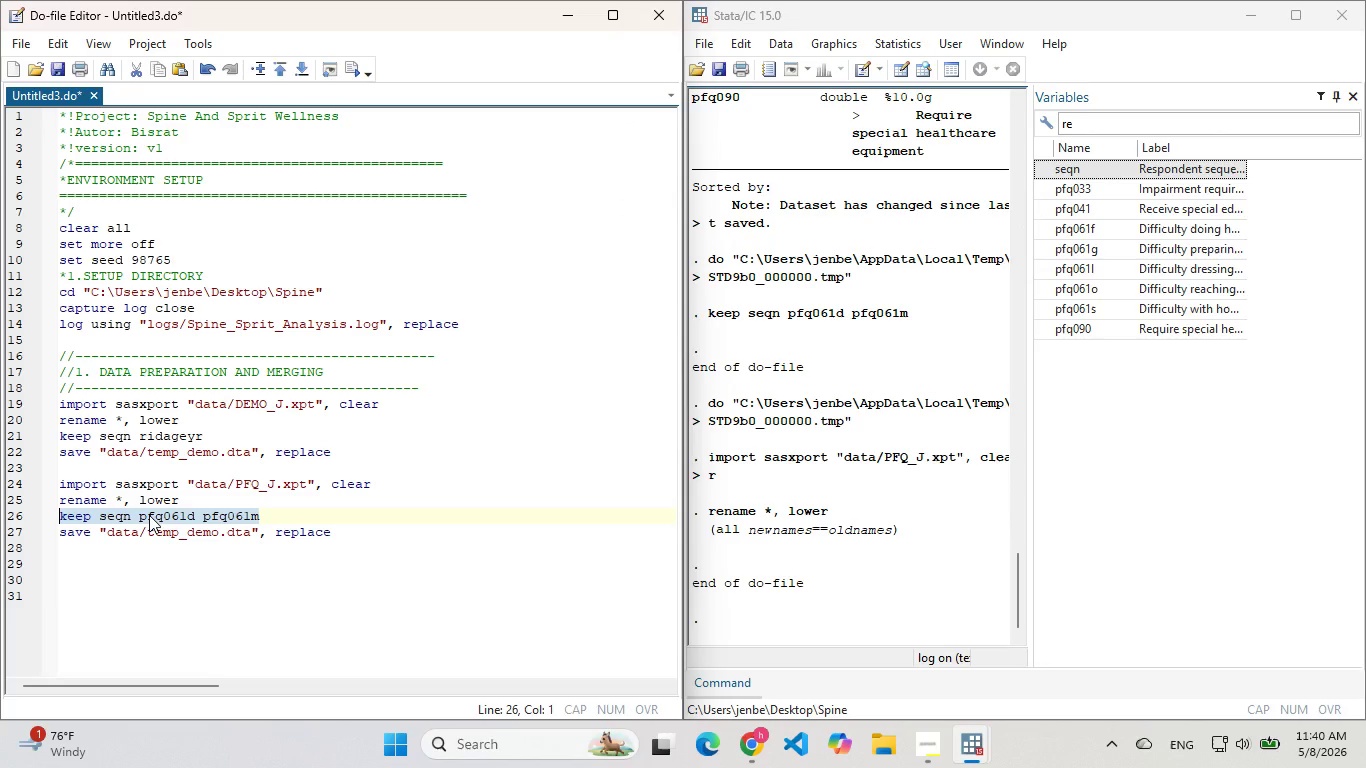 
double_click([149, 515])
 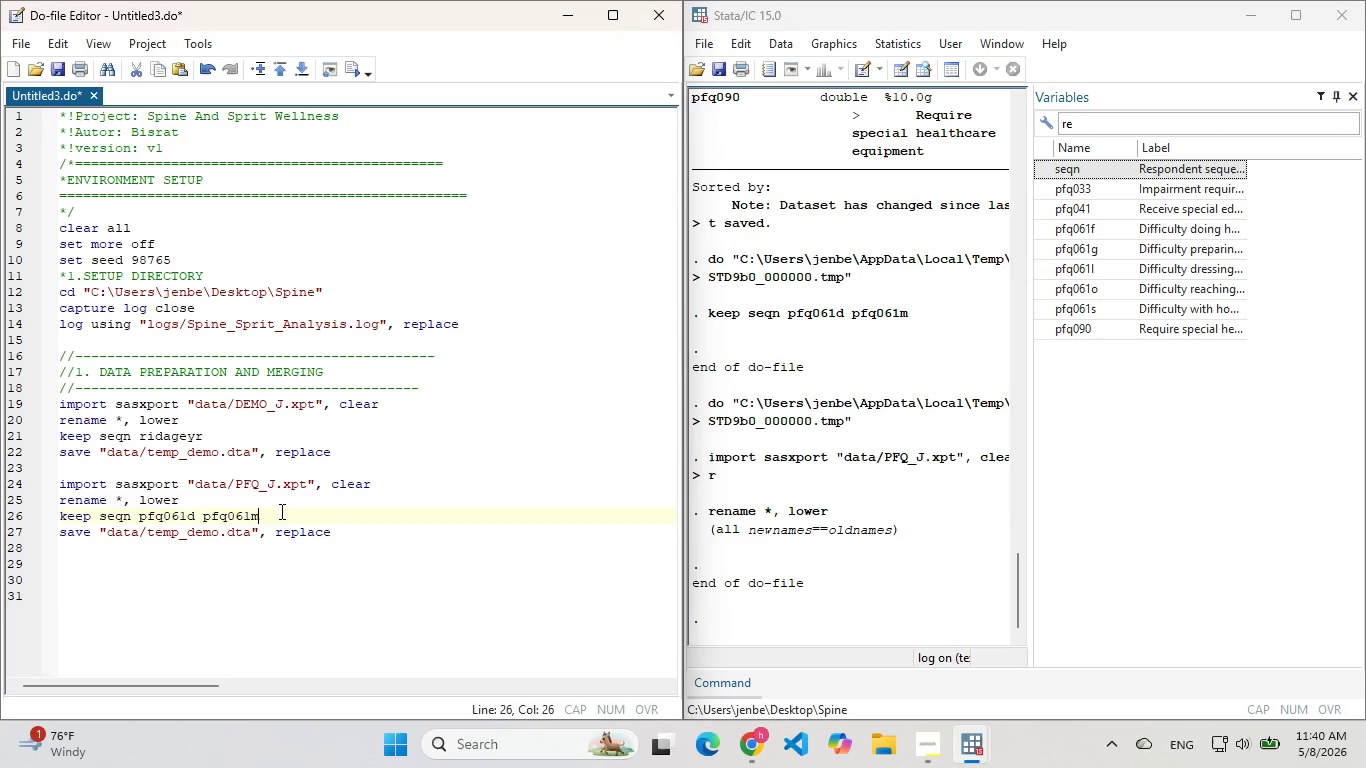 
left_click_drag(start_coordinate=[280, 511], to_coordinate=[42, 516])
 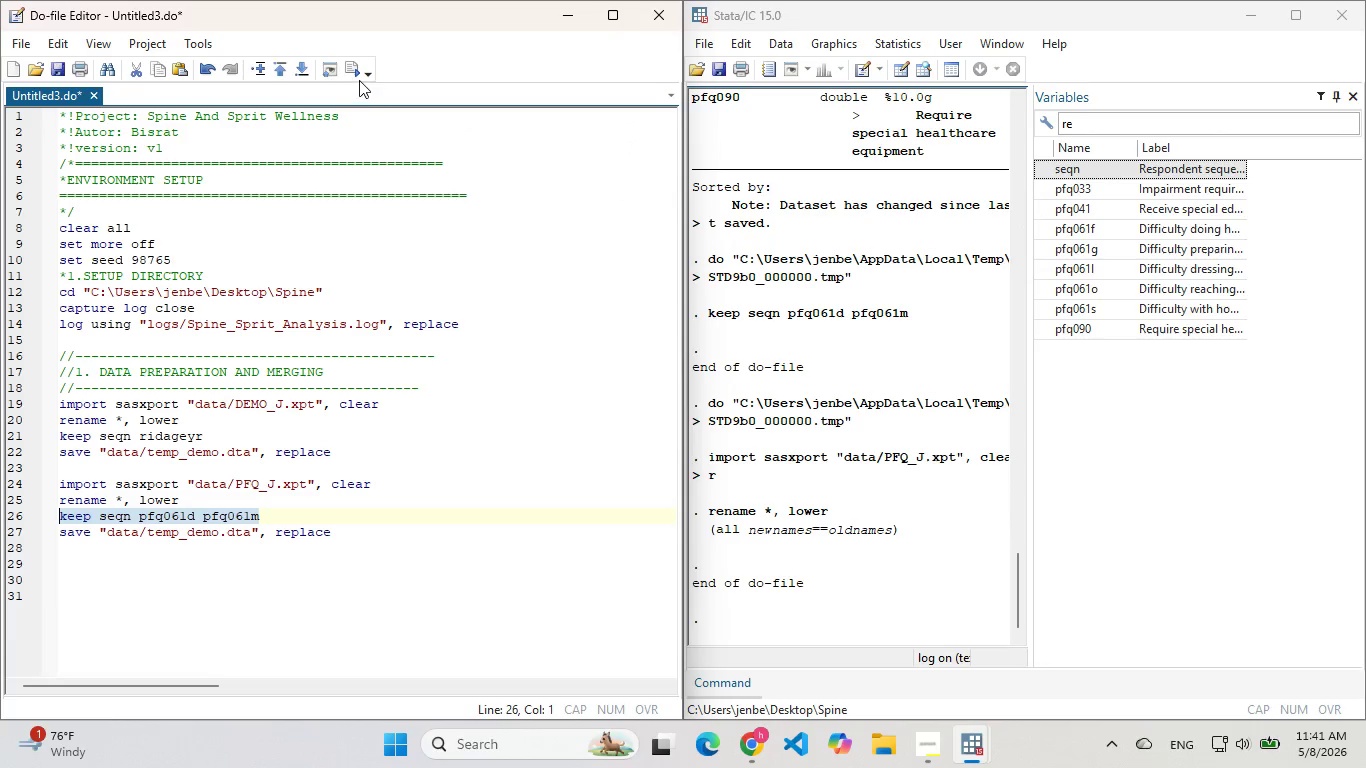 
left_click([355, 75])
 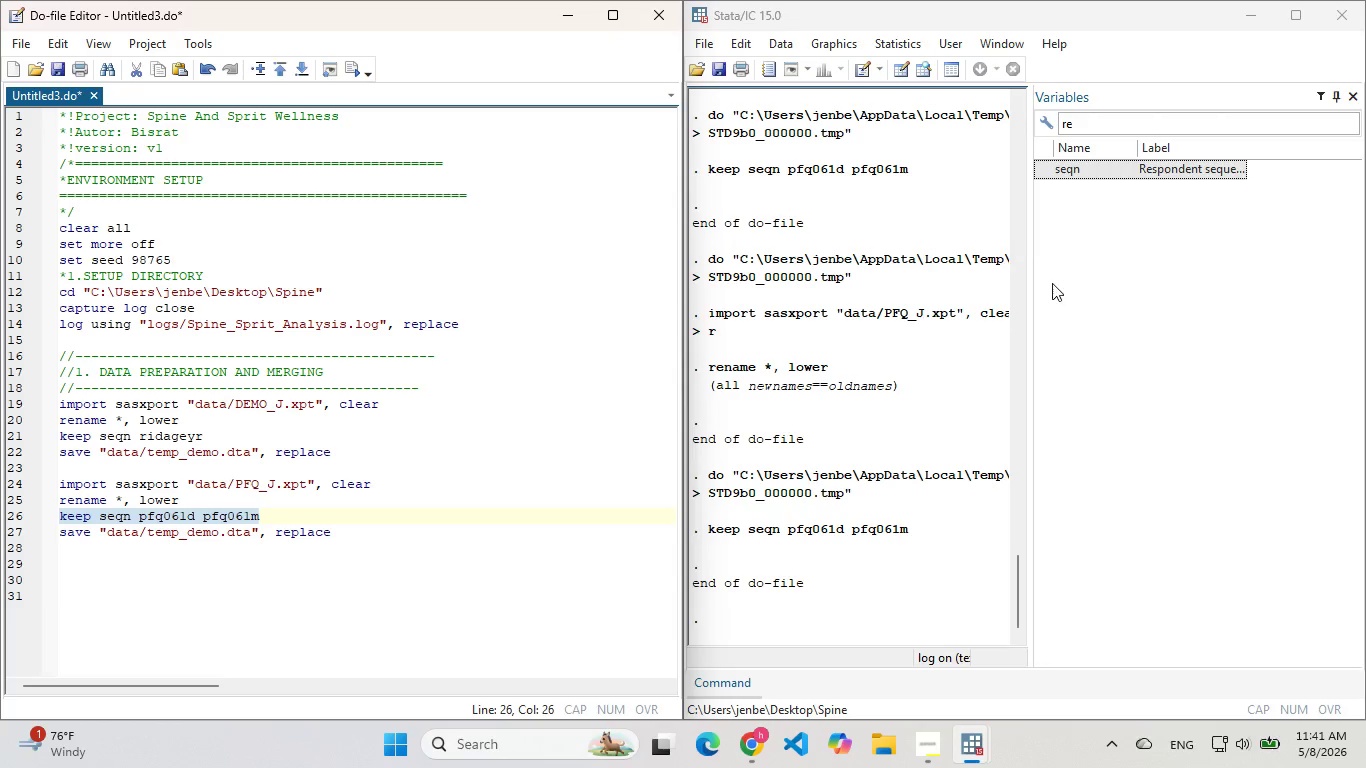 
left_click([871, 364])
 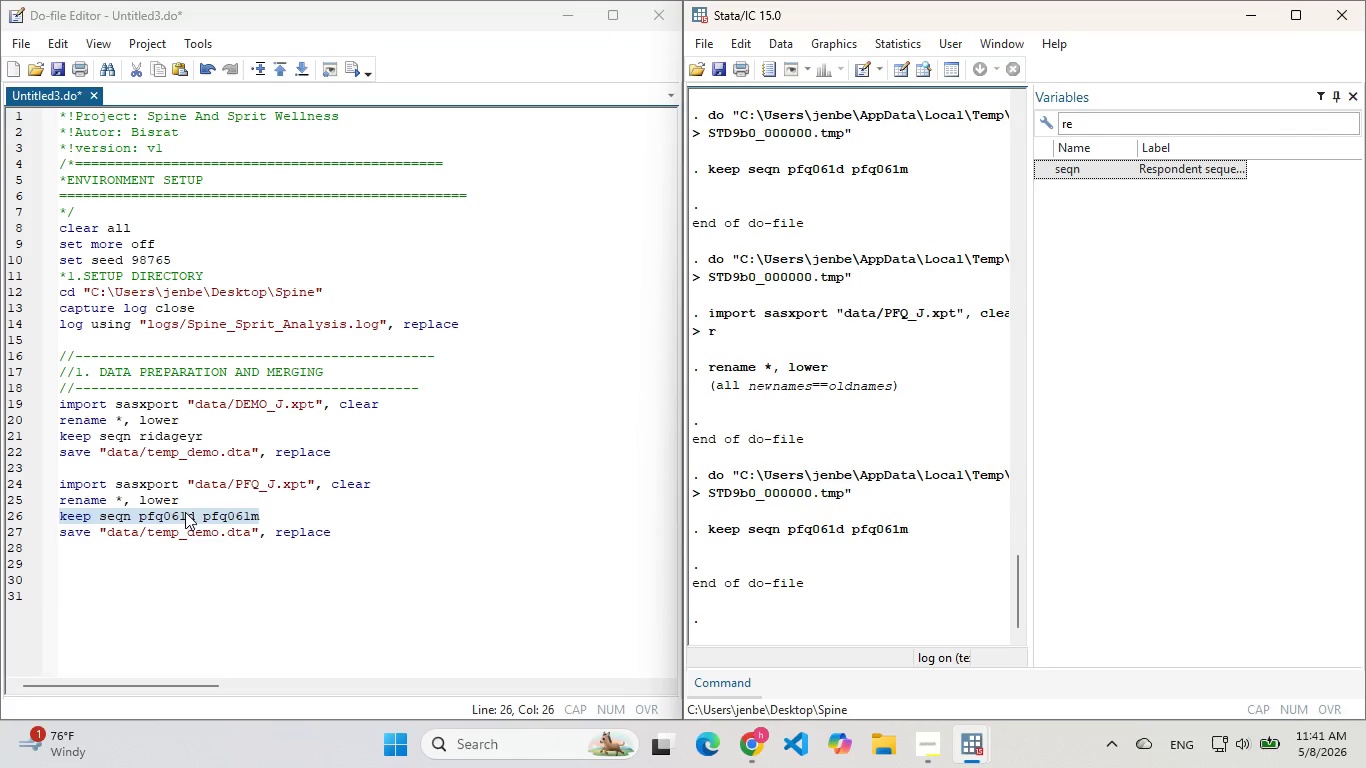 
wait(17.89)
 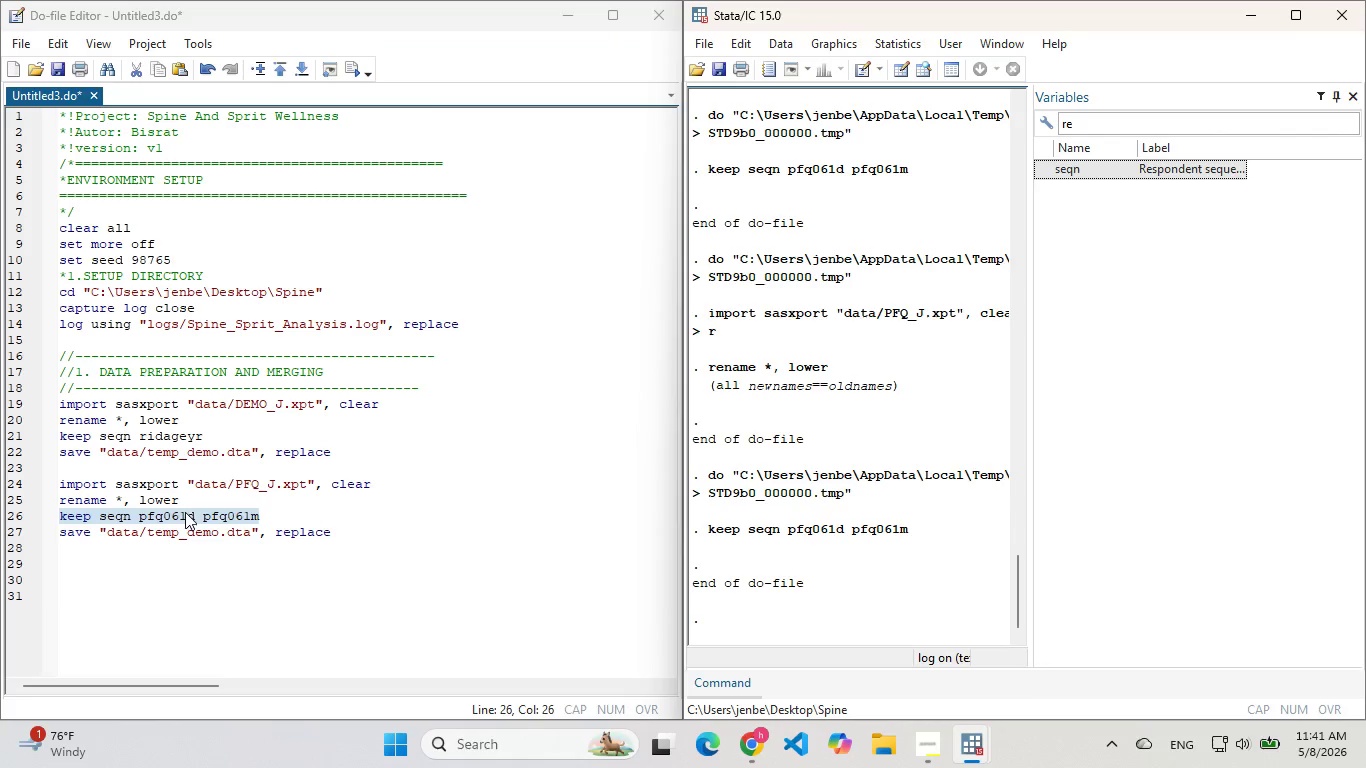 
left_click_drag(start_coordinate=[352, 534], to_coordinate=[31, 532])
 